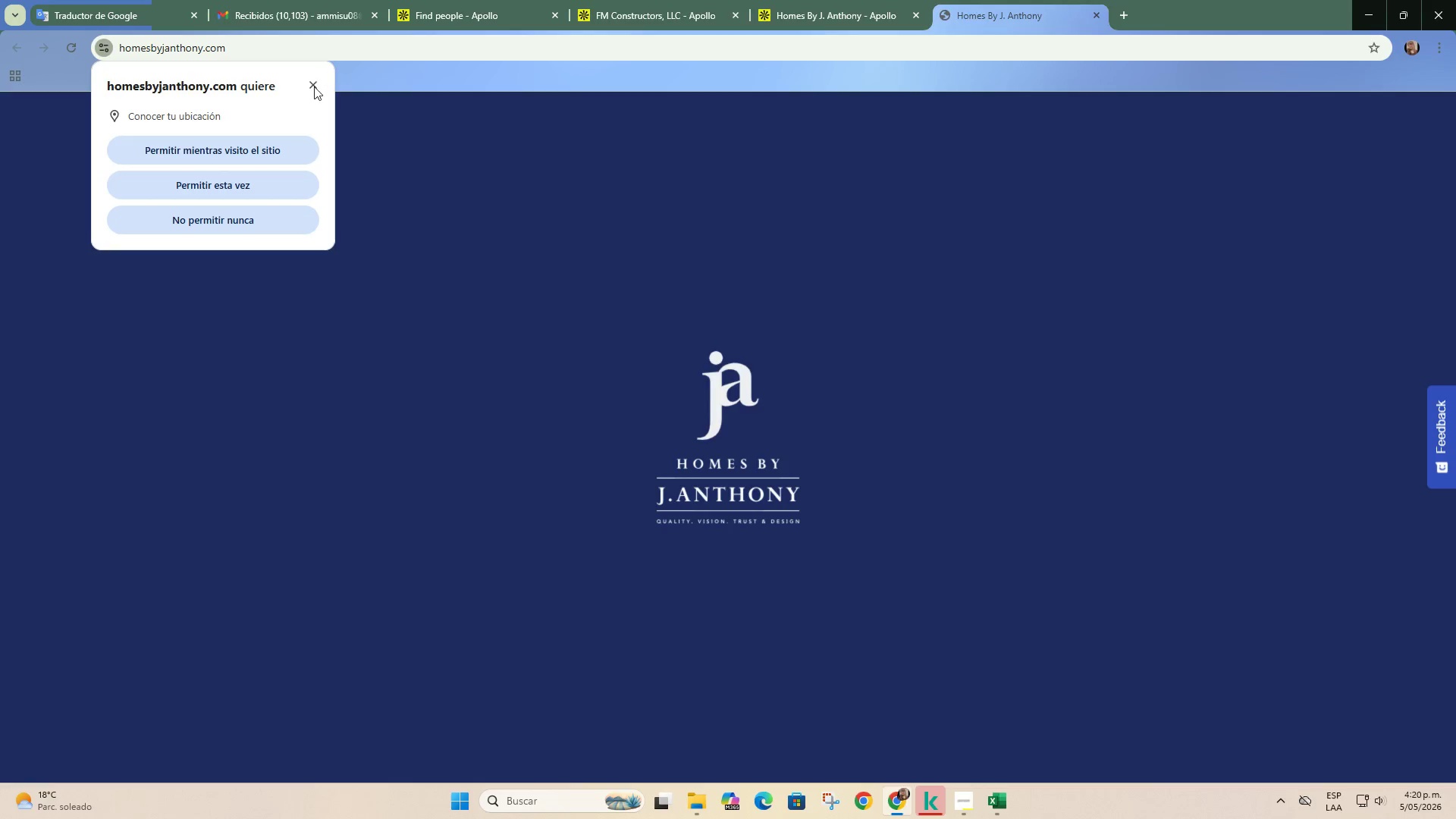 
left_click([312, 89])
 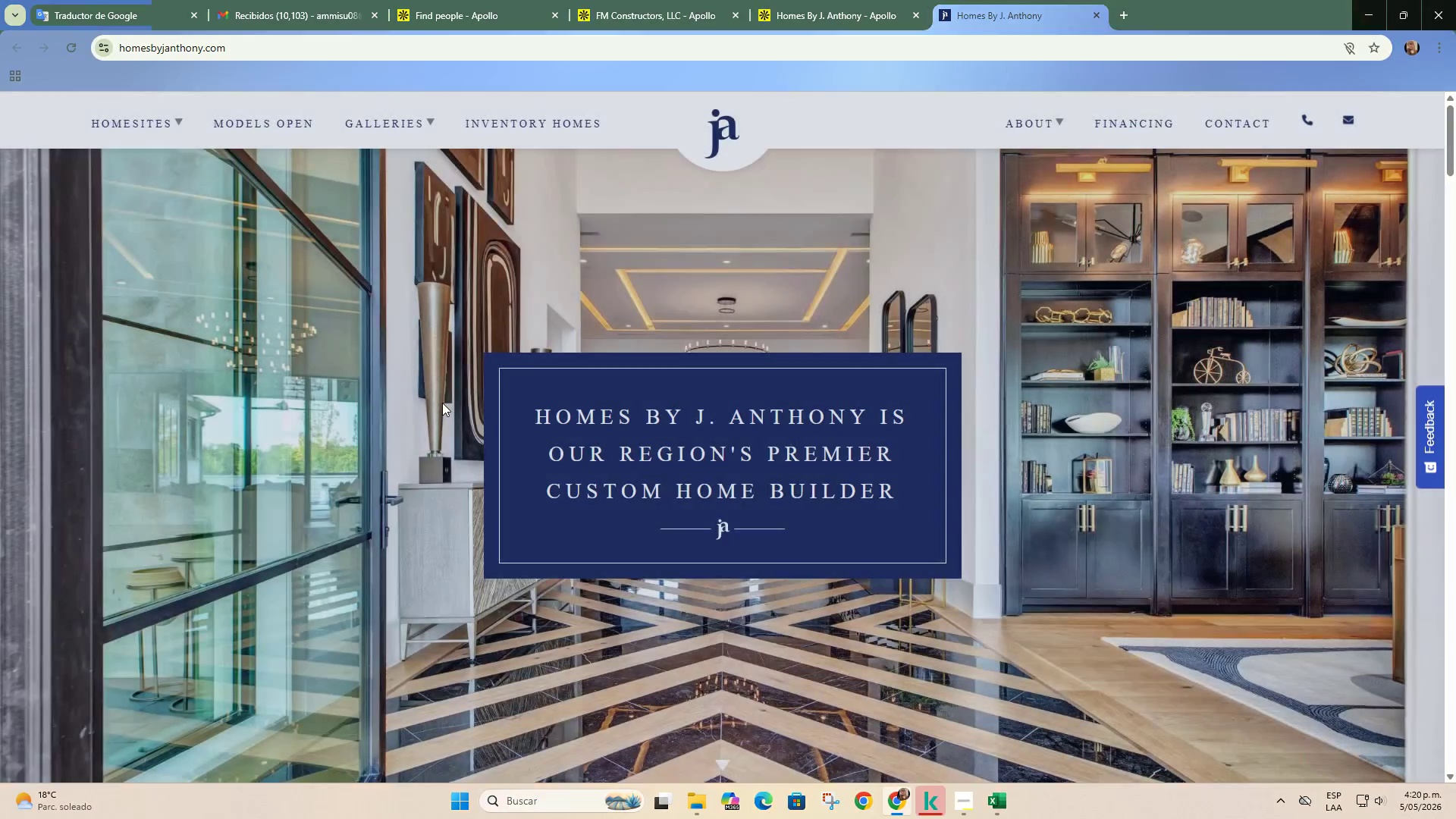 
scroll: coordinate [442, 403], scroll_direction: none, amount: 0.0
 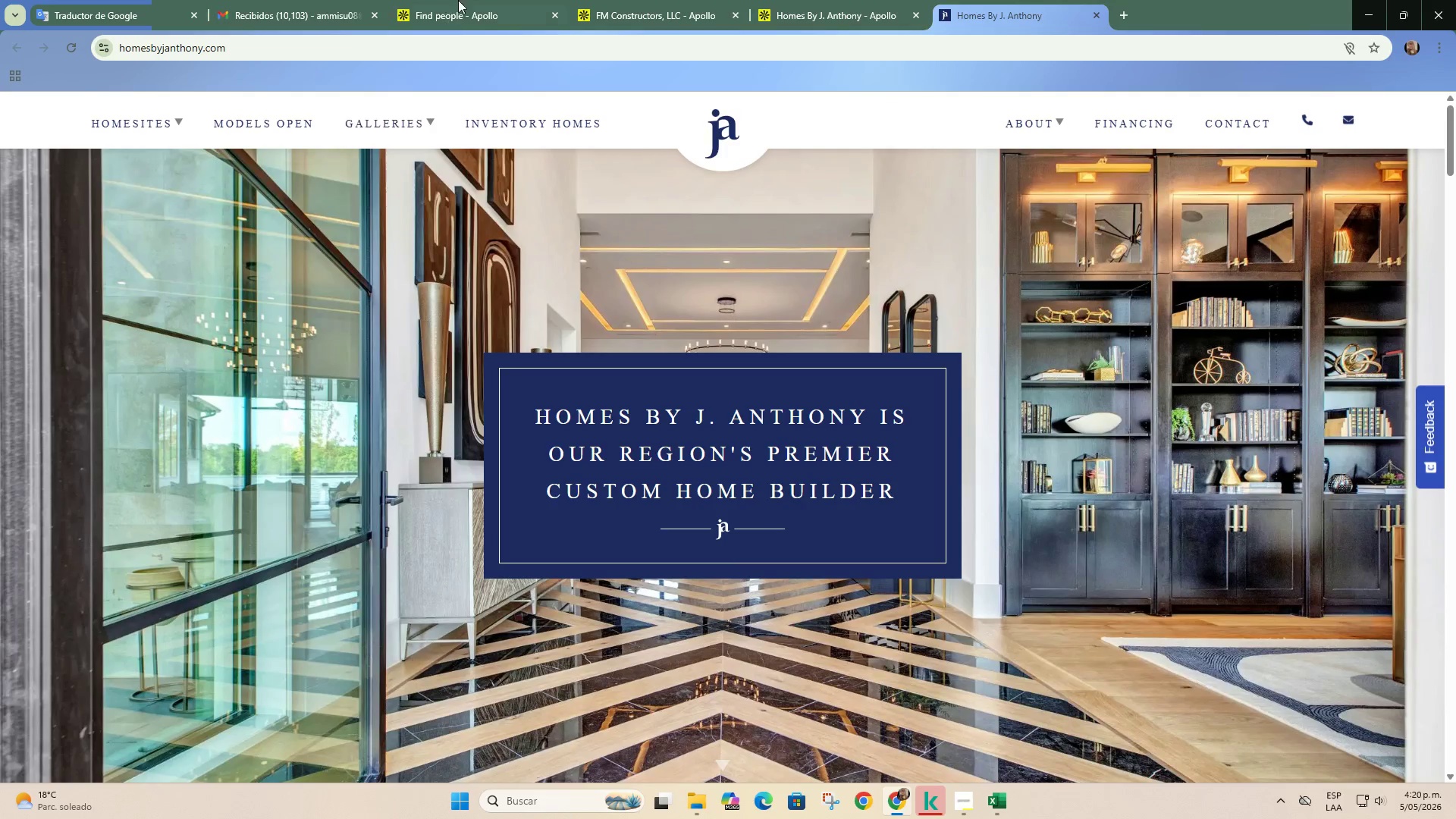 
left_click([466, 0])
 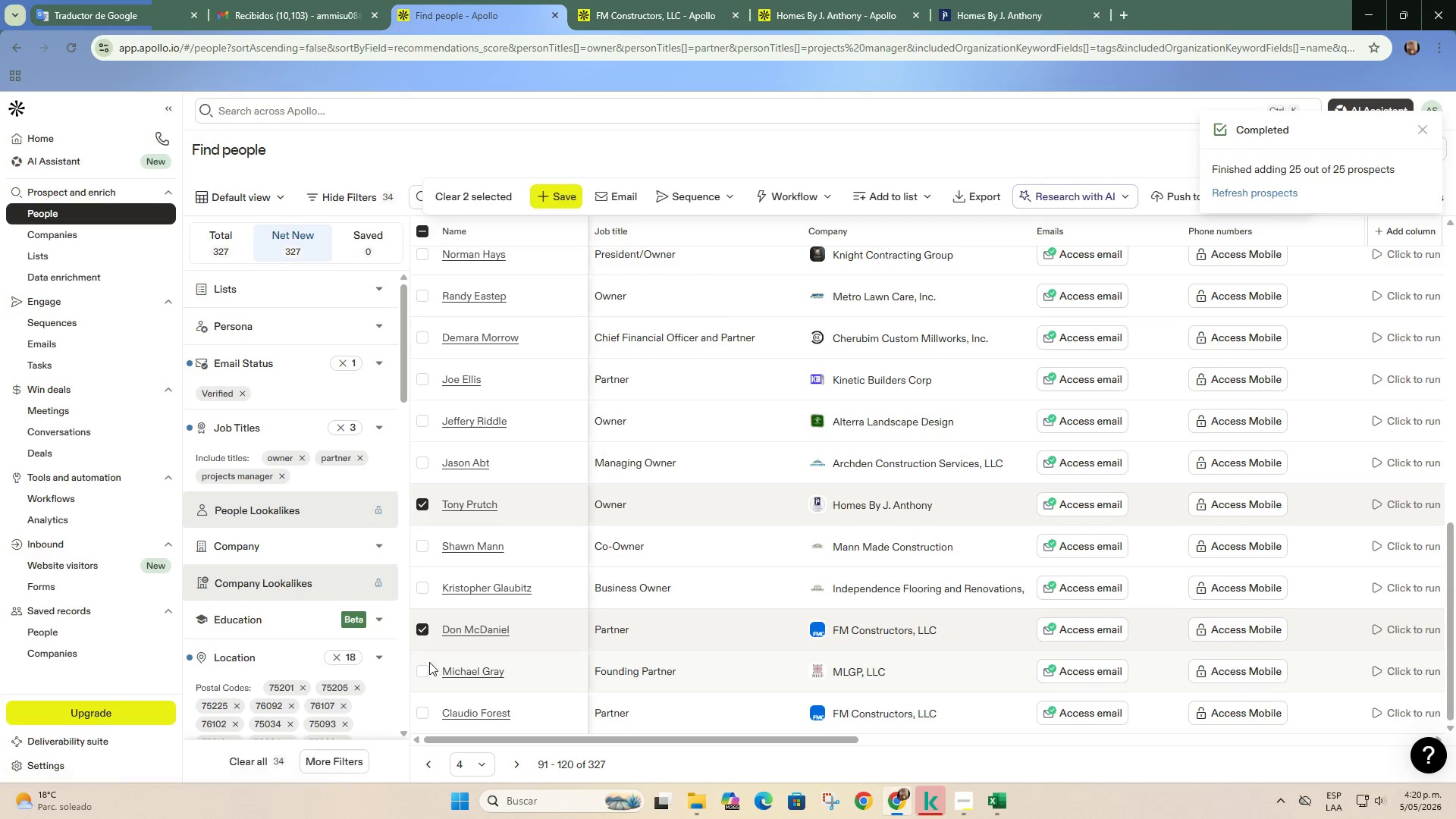 
left_click([427, 632])
 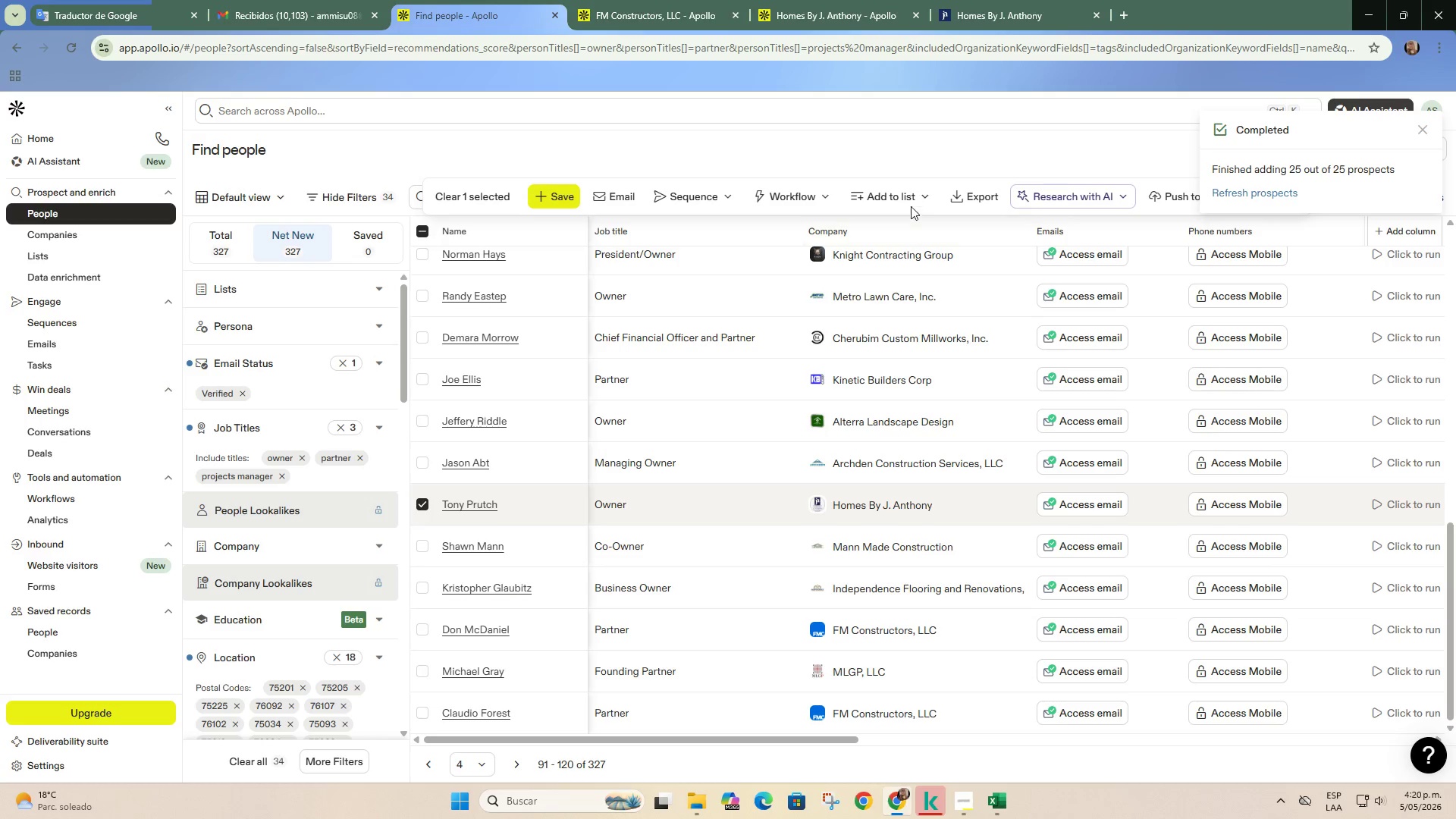 
left_click([912, 197])
 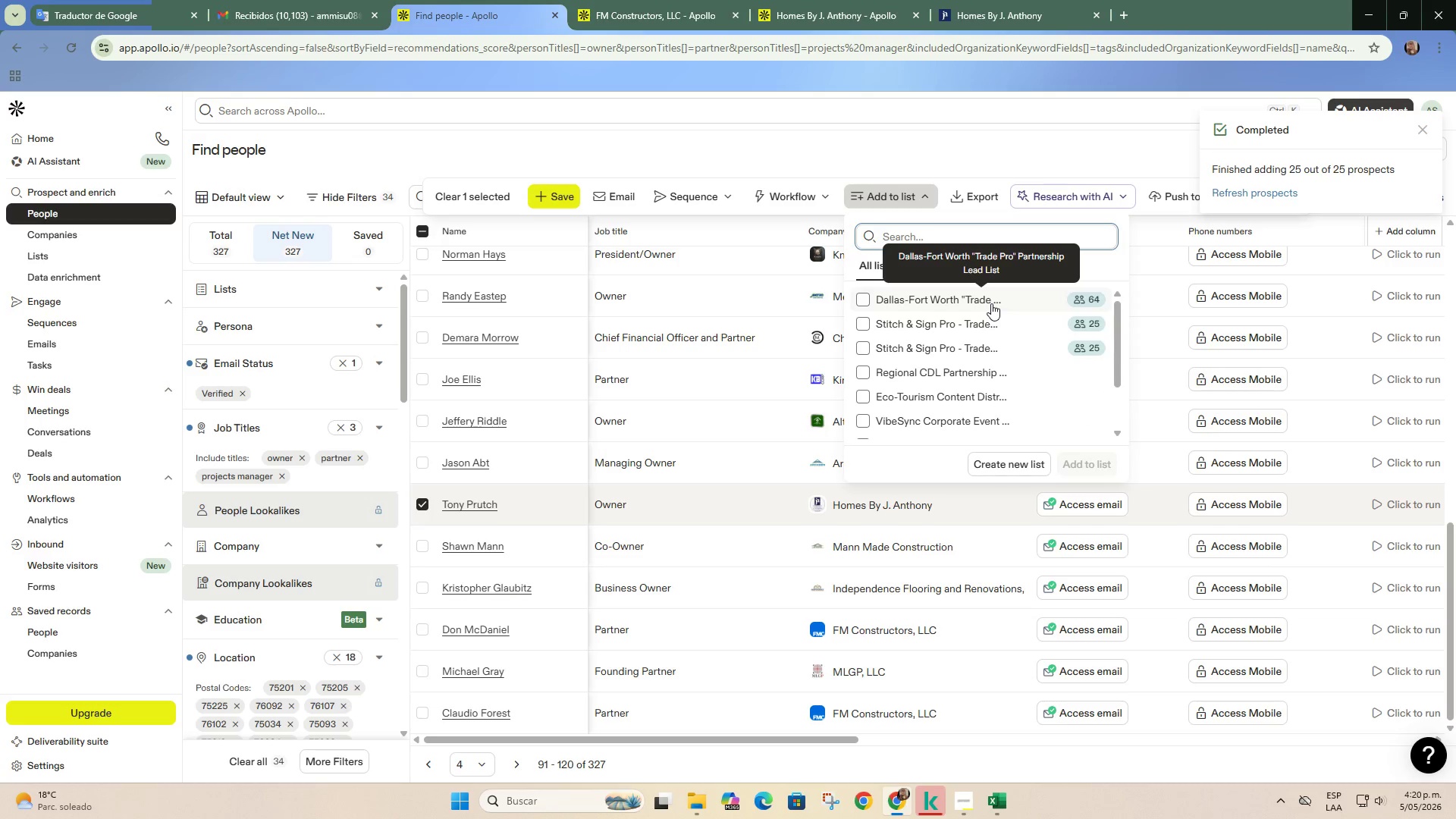 
left_click([991, 303])
 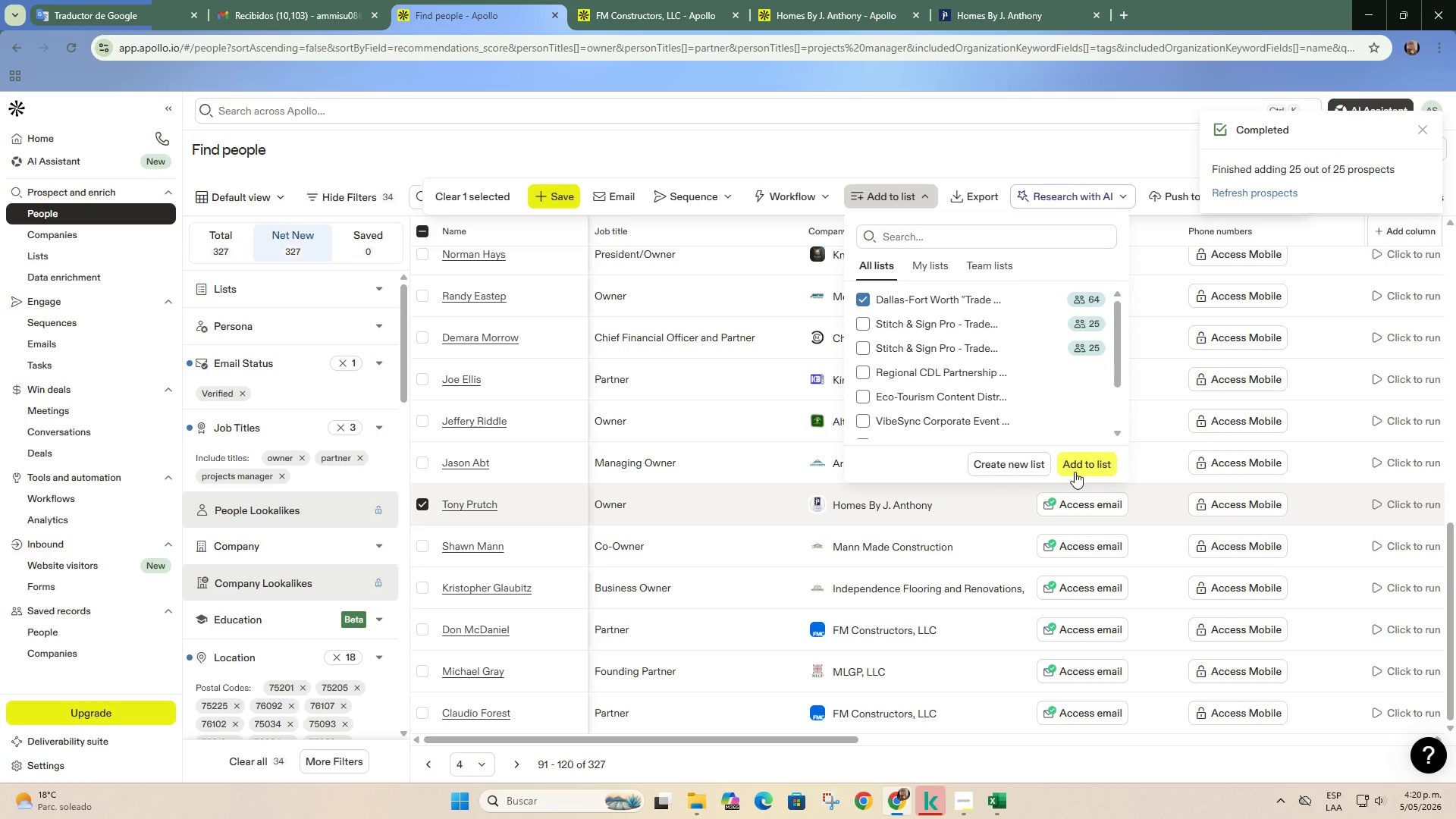 
left_click([1075, 472])
 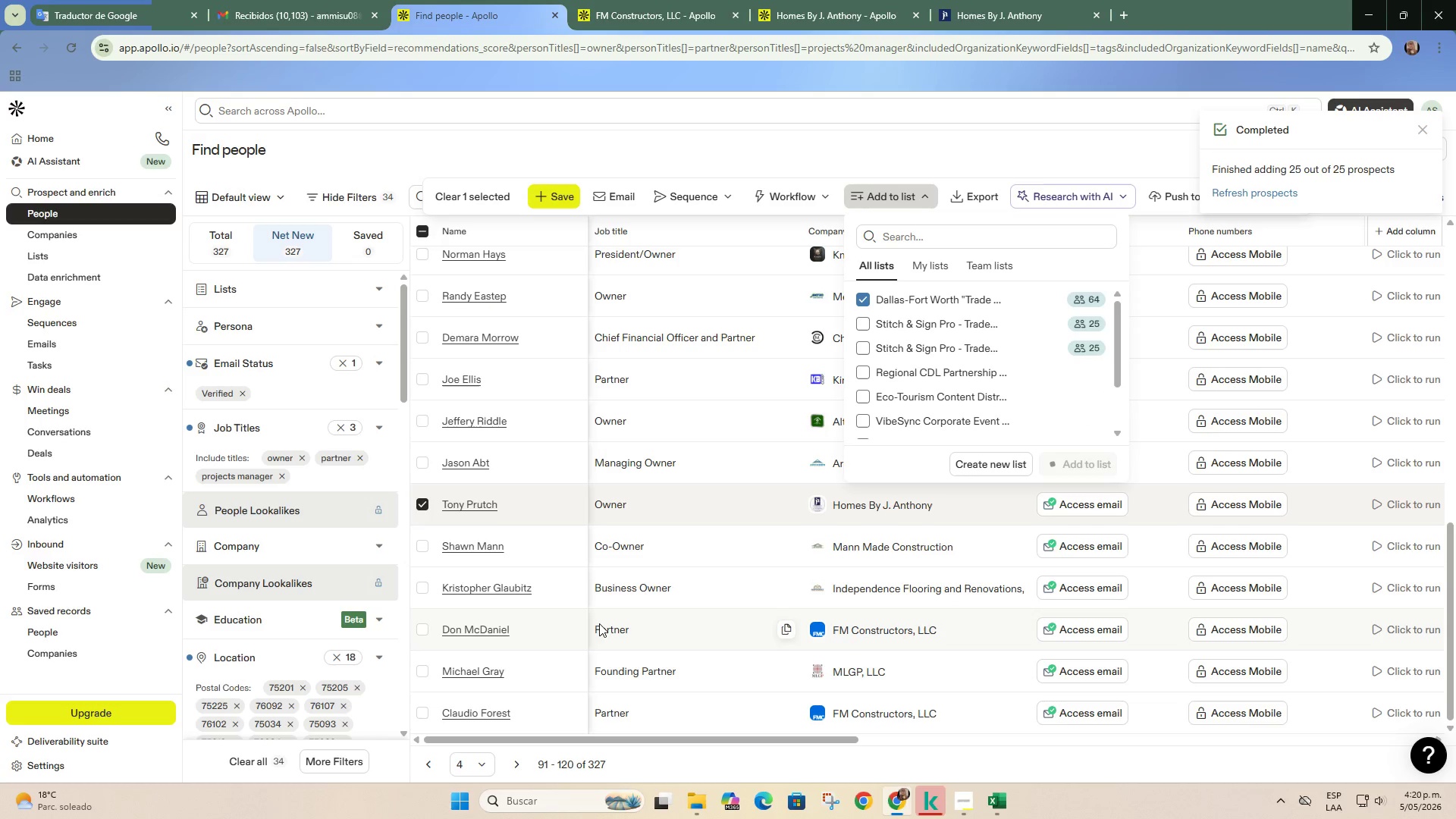 
scroll: coordinate [598, 624], scroll_direction: up, amount: 1.0
 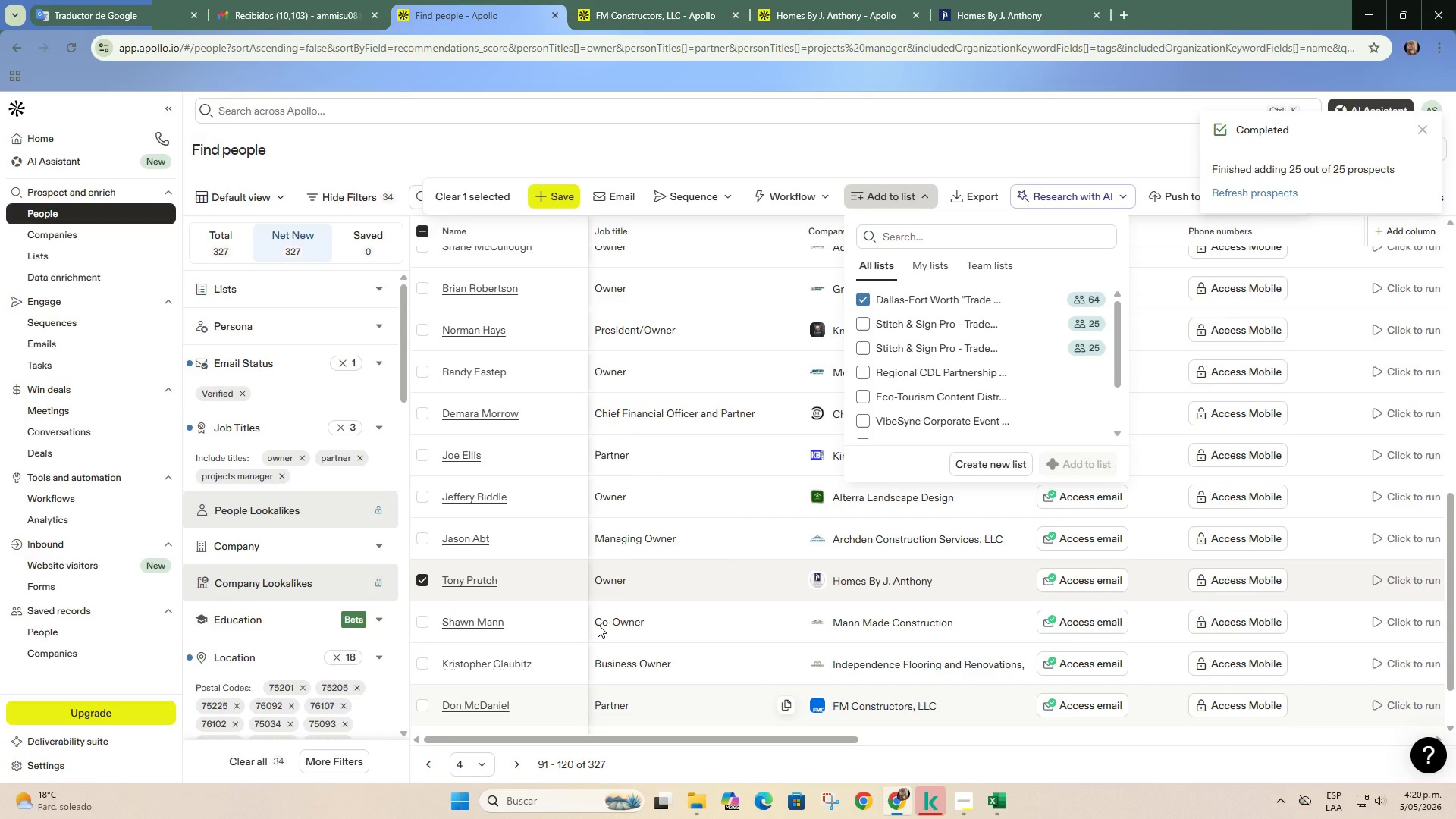 
scroll: coordinate [598, 624], scroll_direction: down, amount: 5.0
 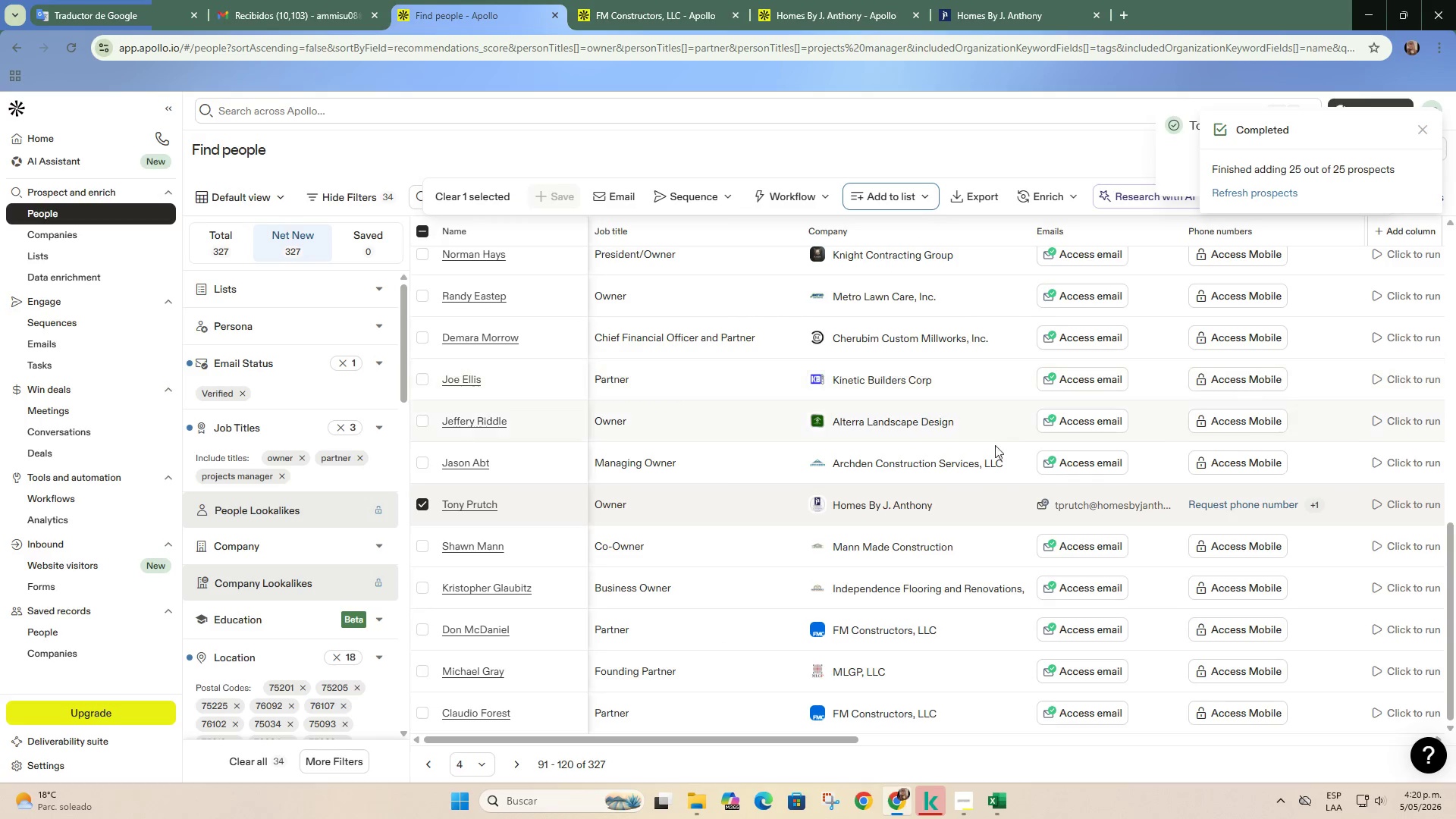 
scroll: coordinate [788, 492], scroll_direction: up, amount: 20.0
 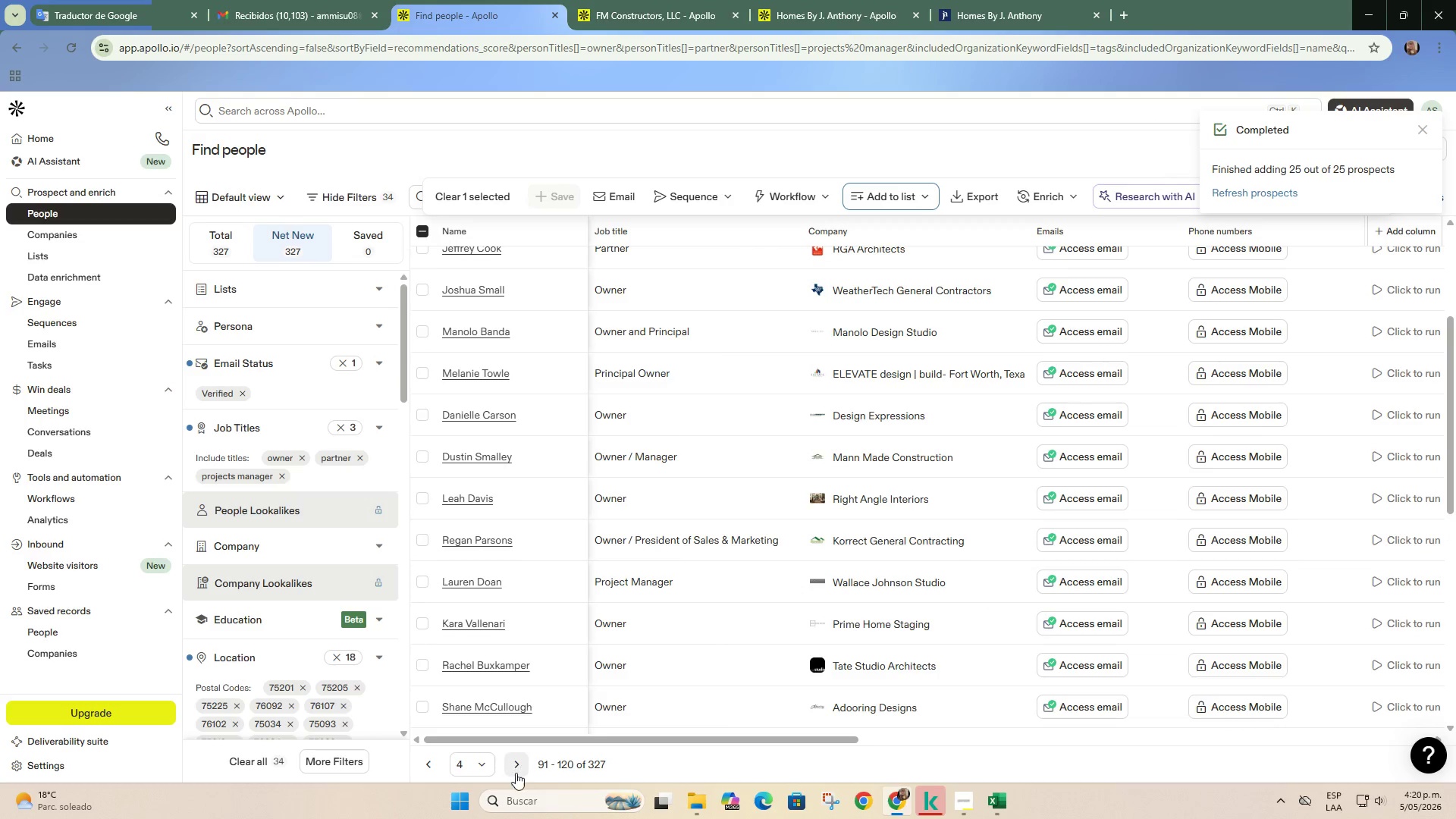 
left_click([516, 770])
 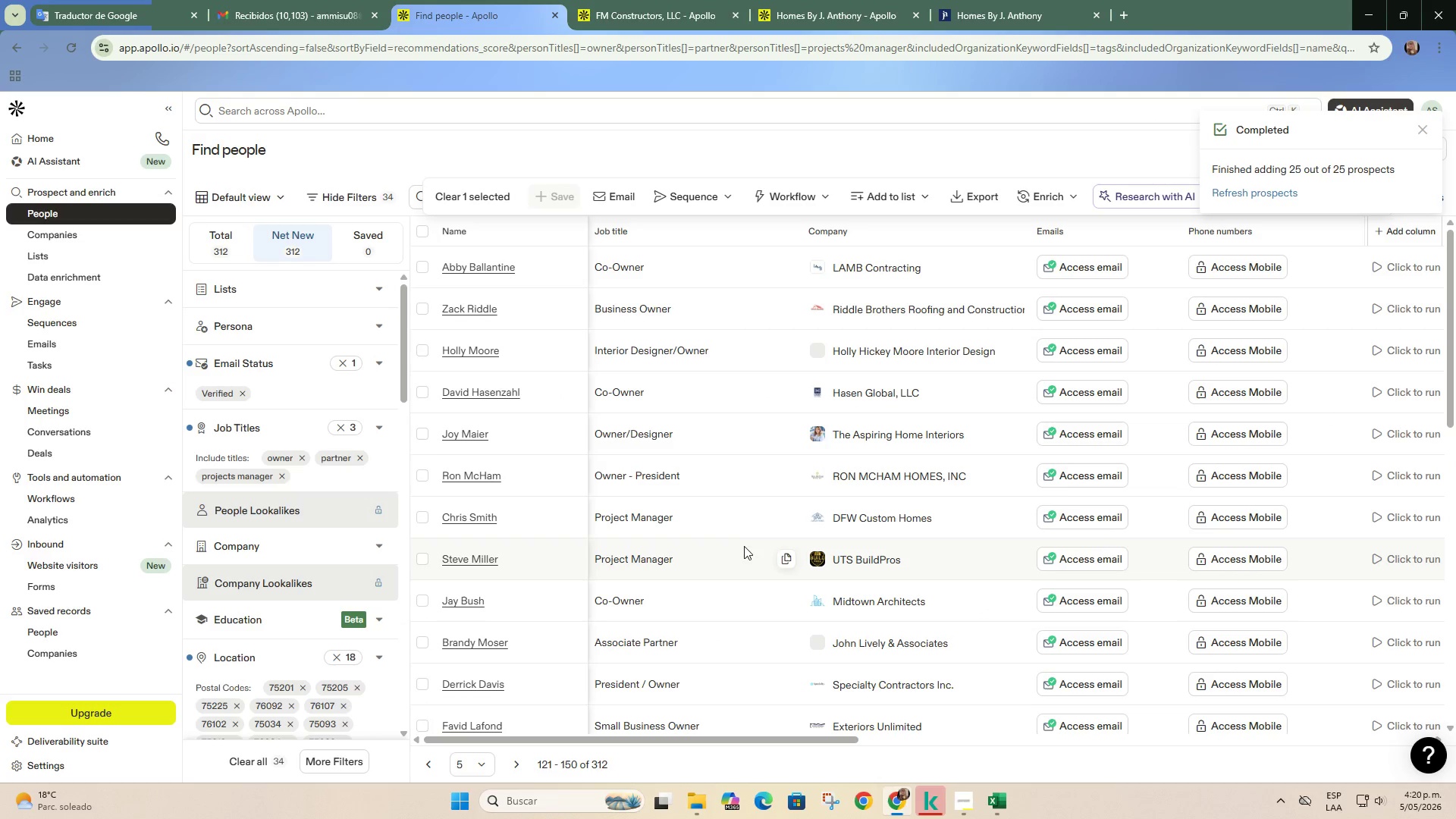 
scroll: coordinate [748, 547], scroll_direction: up, amount: 2.0
 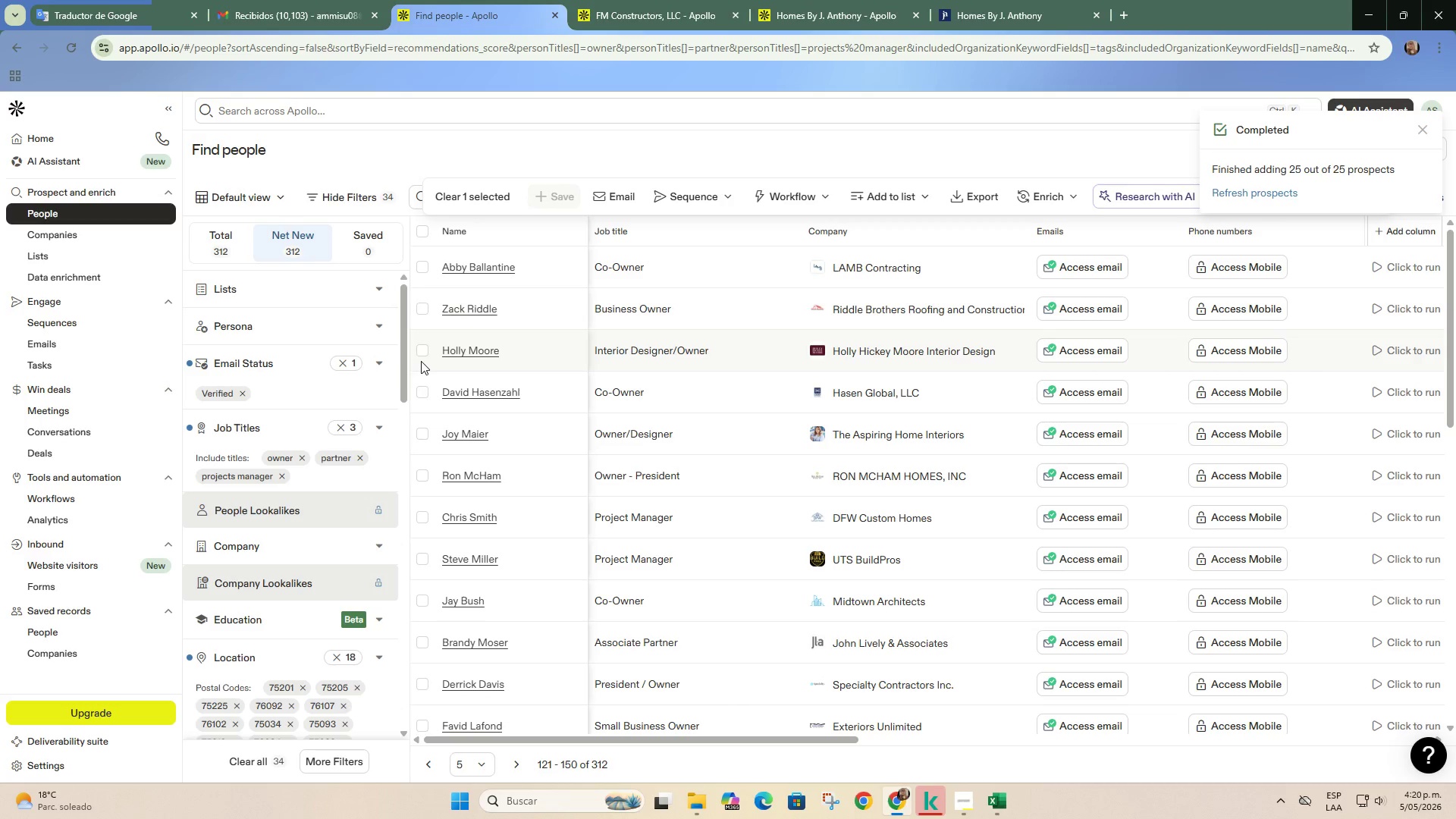 
wait(5.1)
 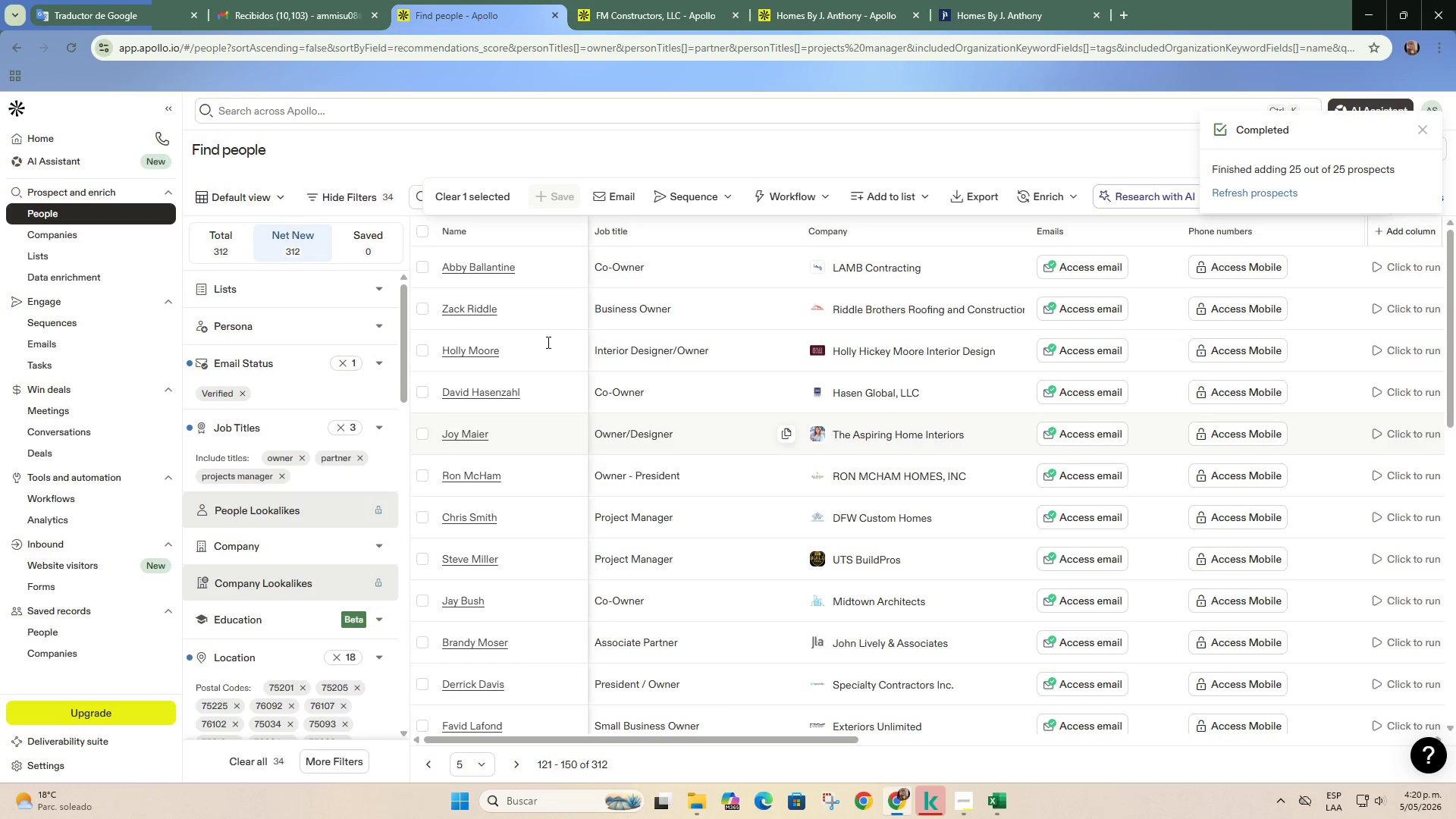 
left_click([420, 347])
 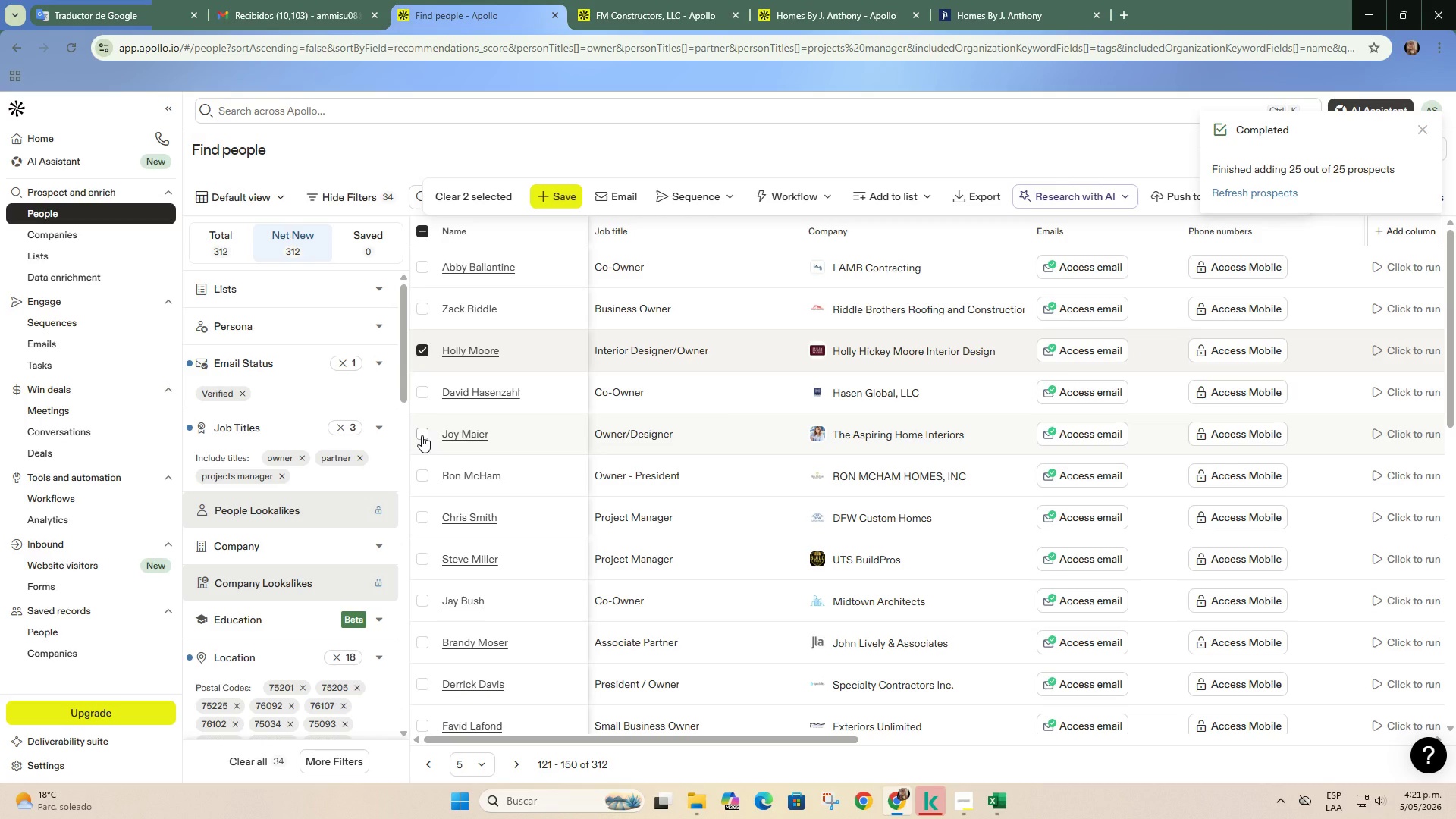 
left_click([422, 435])
 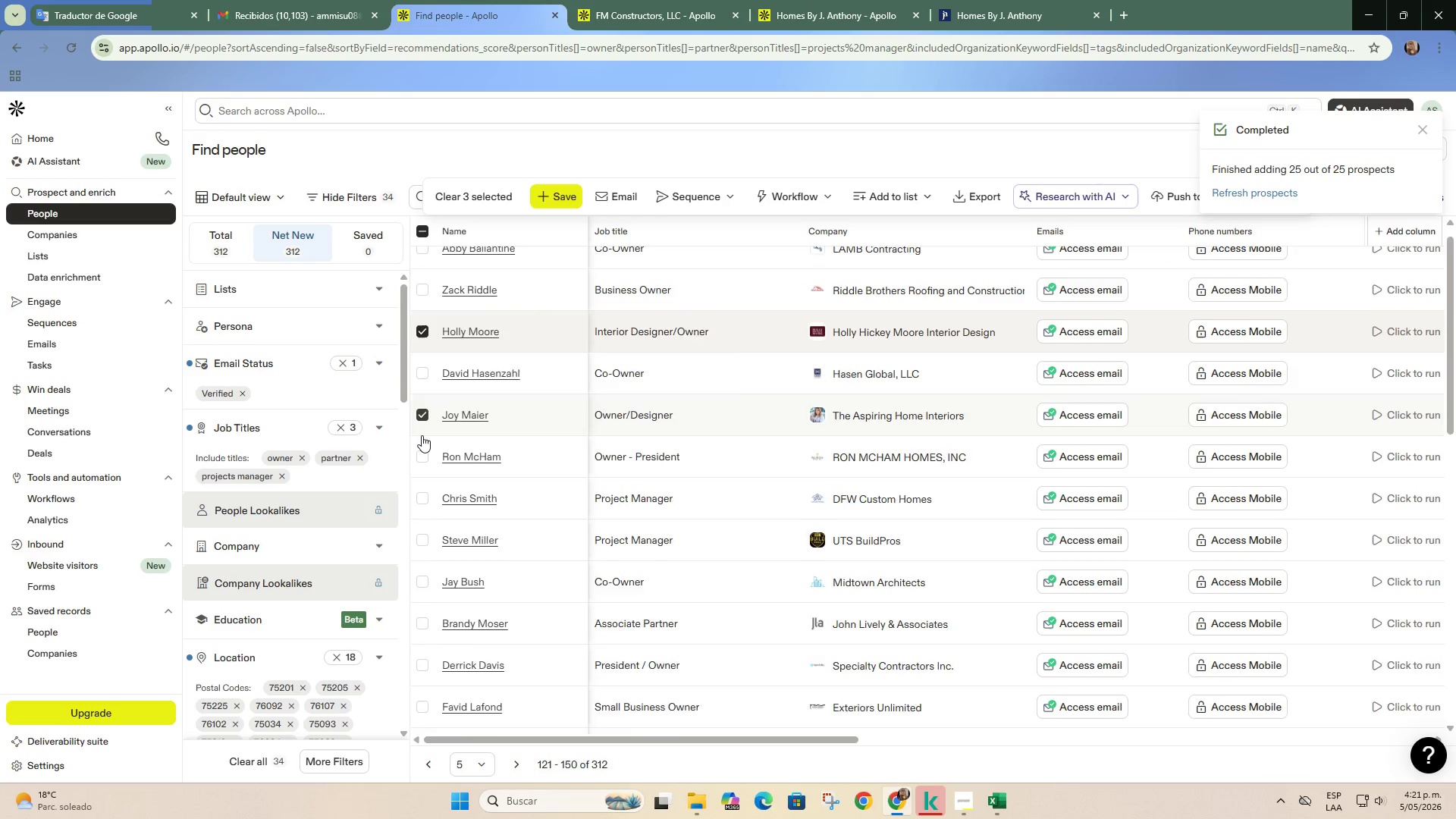 
scroll: coordinate [422, 435], scroll_direction: down, amount: 1.0
 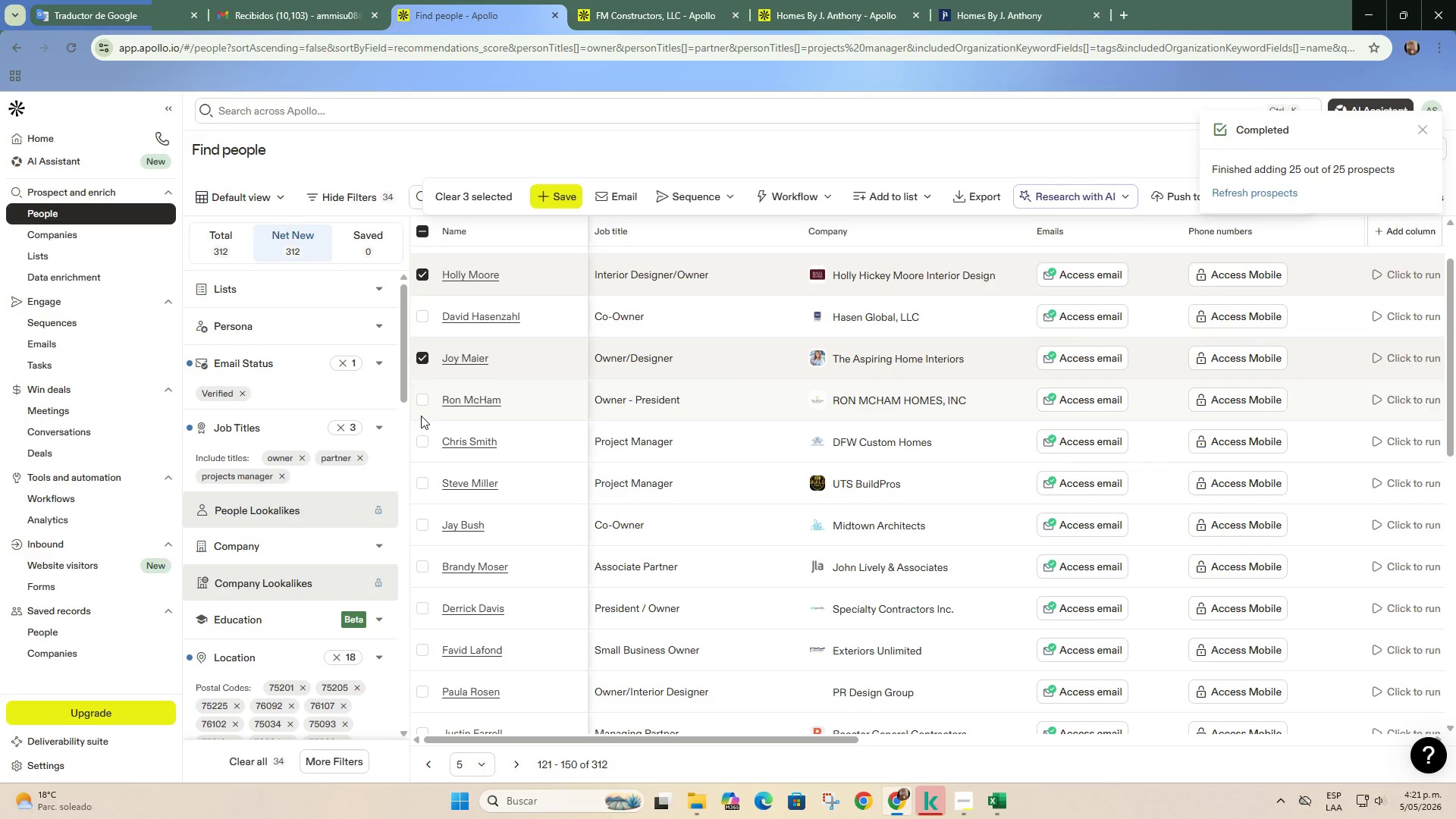 
left_click([421, 398])
 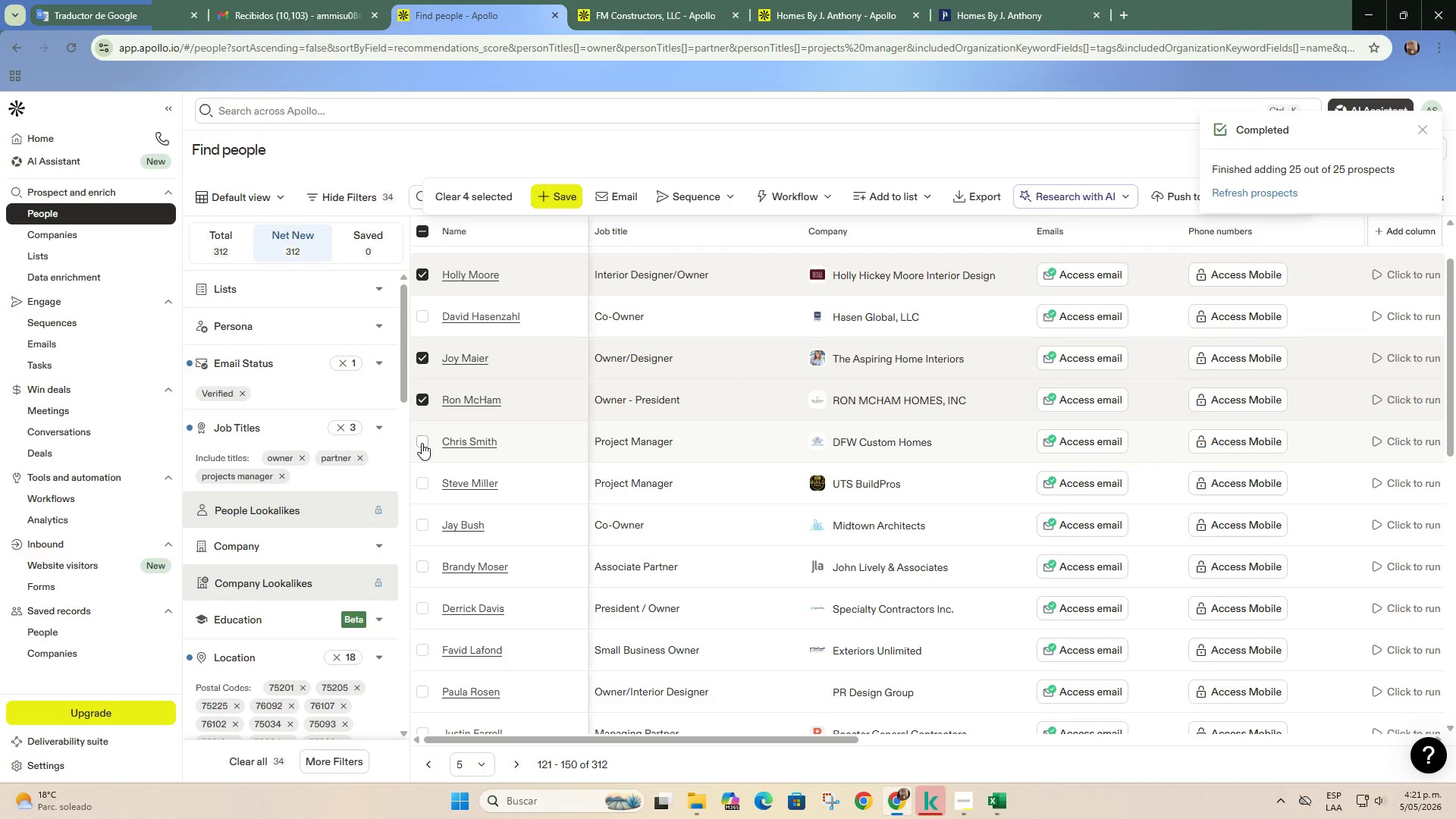 
left_click([422, 443])
 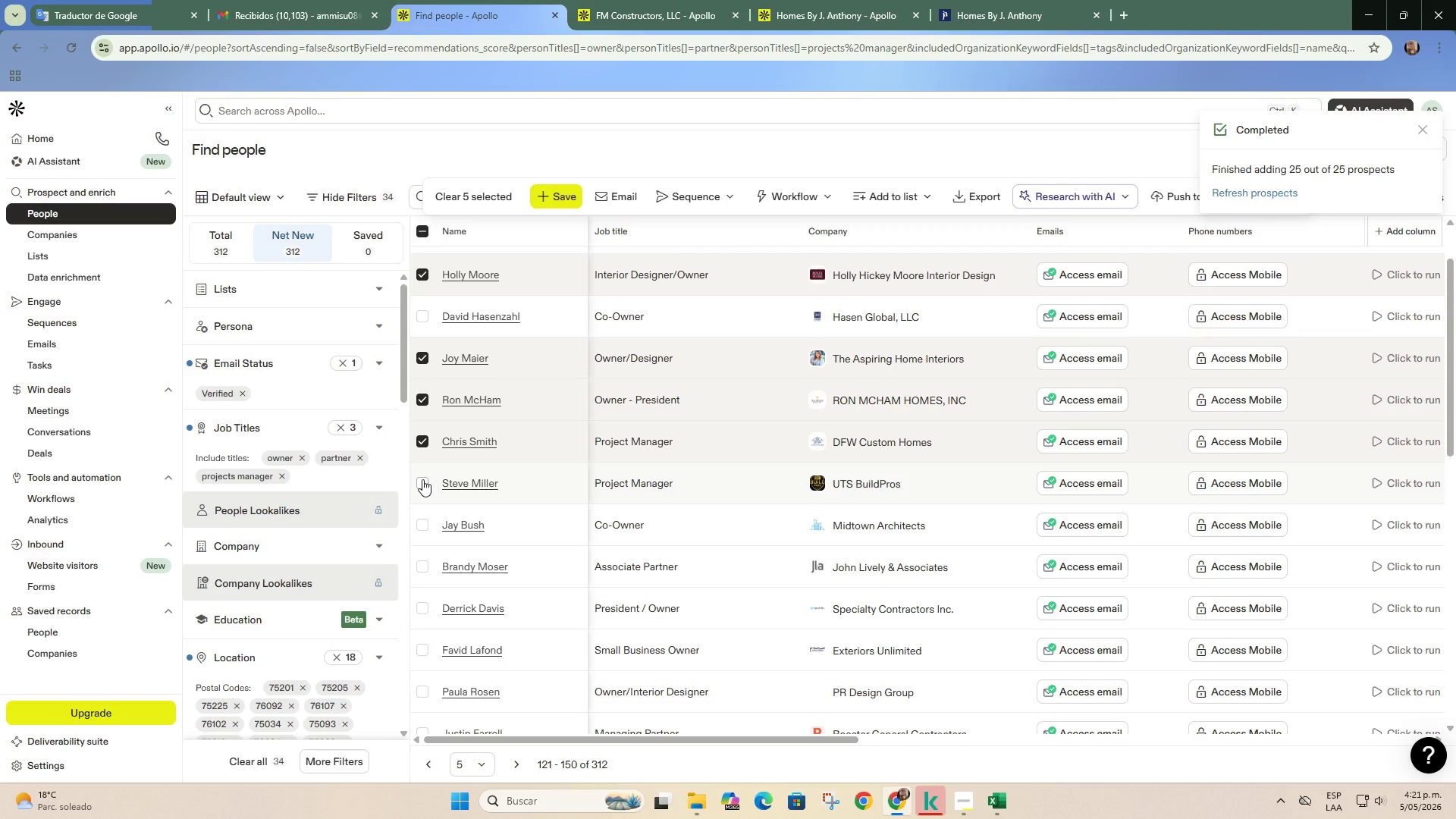 
scroll: coordinate [420, 500], scroll_direction: down, amount: 2.0
 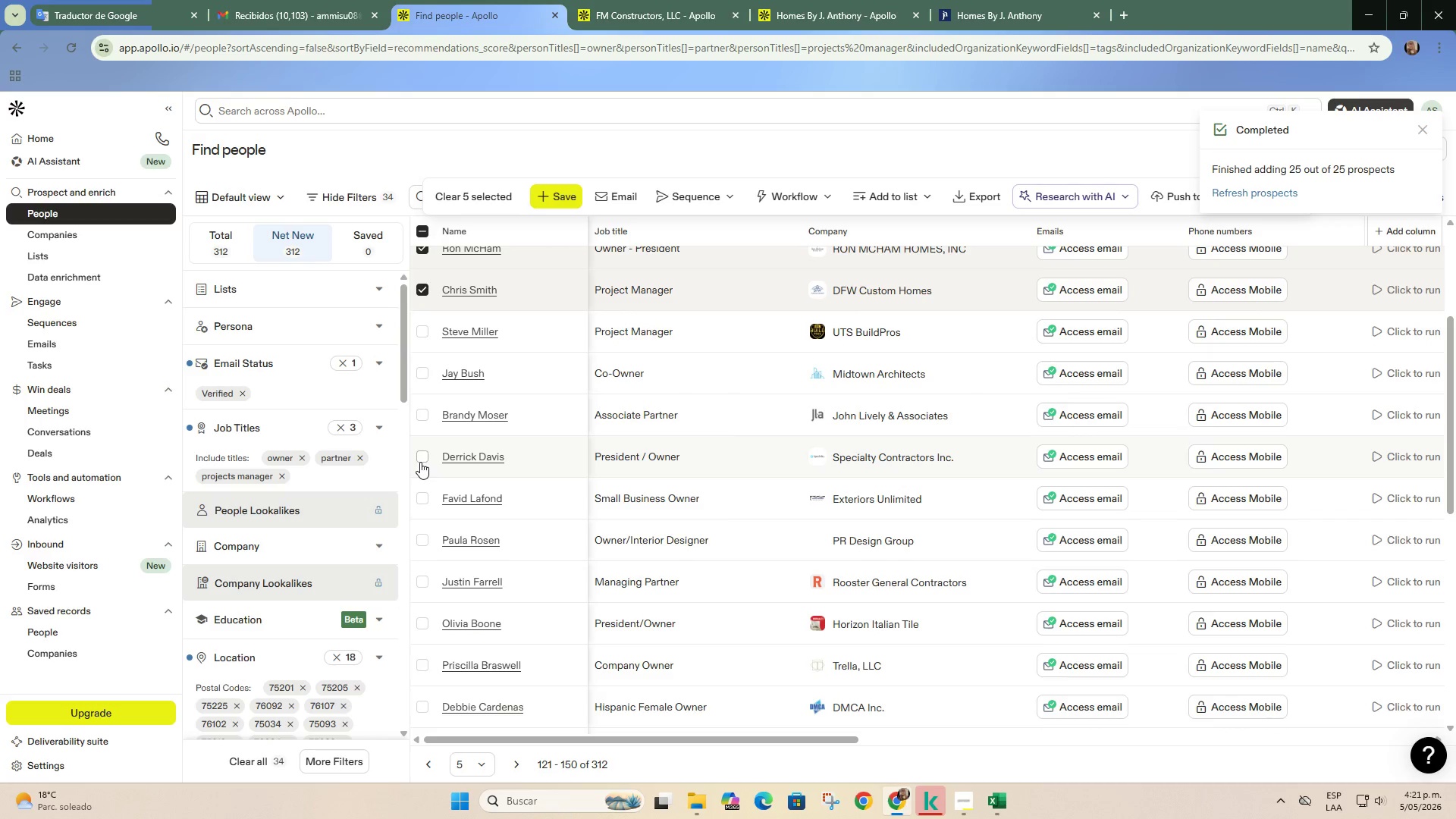 
left_click([420, 460])
 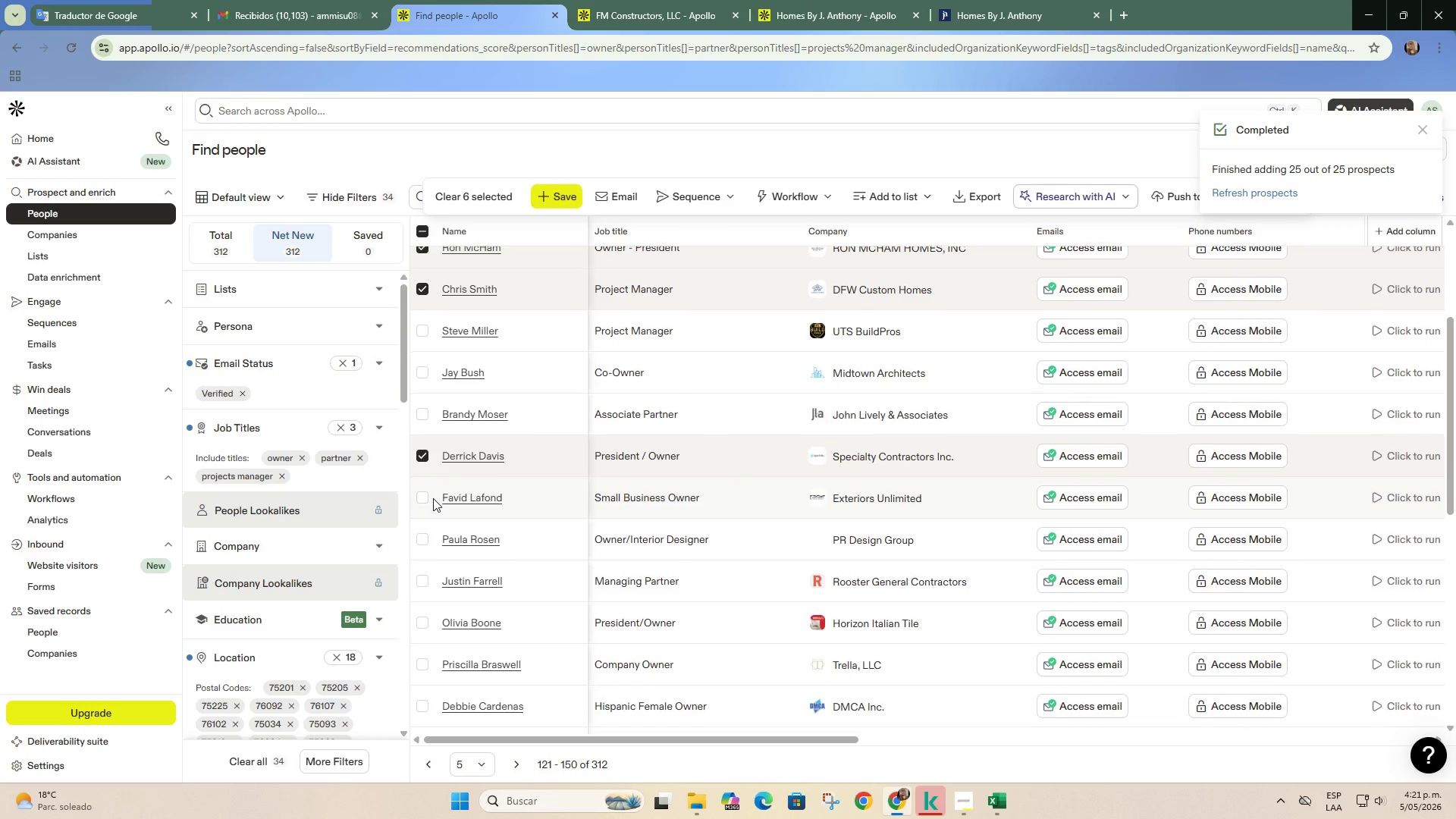 
scroll: coordinate [433, 498], scroll_direction: down, amount: 1.0
 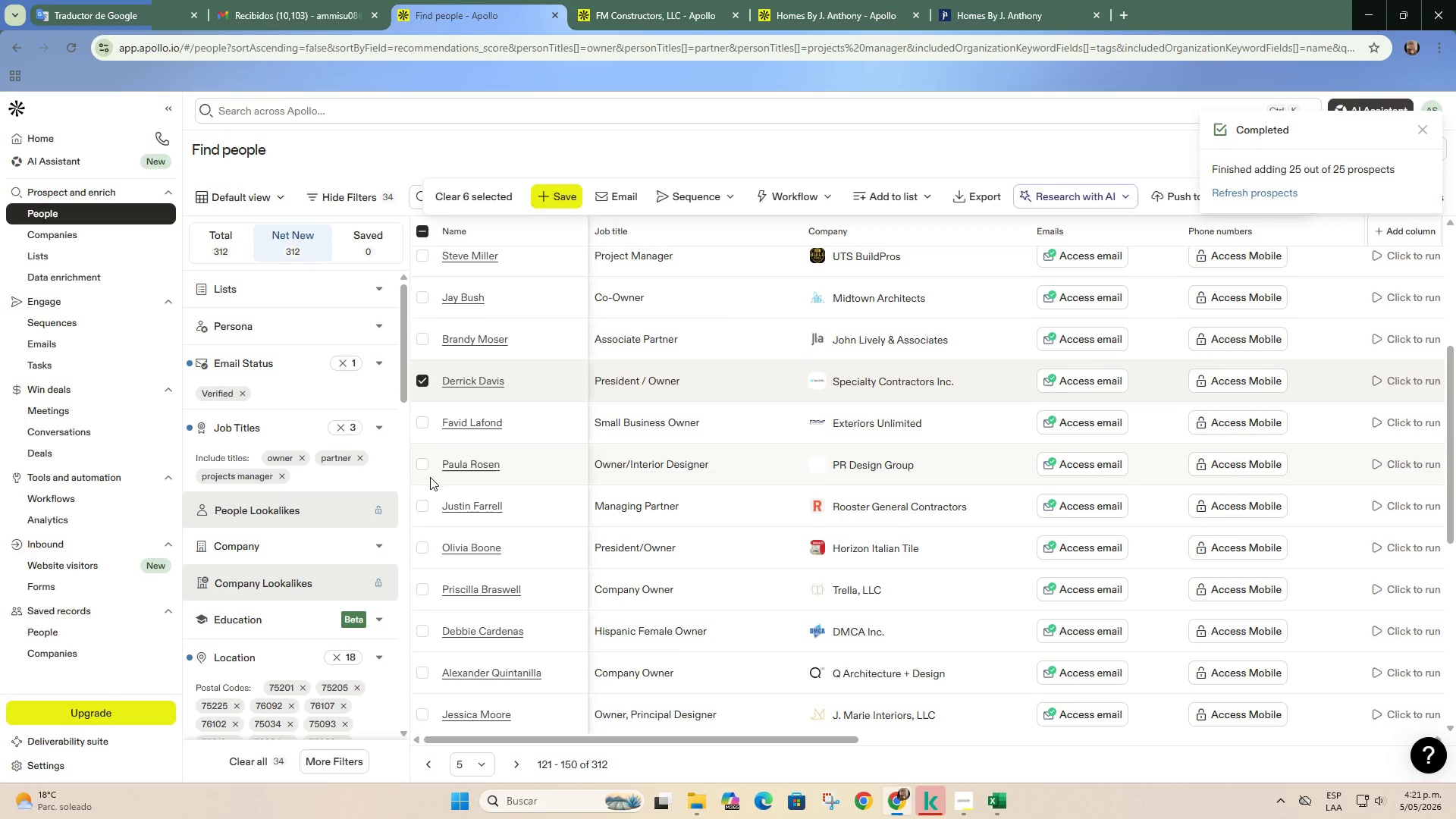 
left_click([419, 464])
 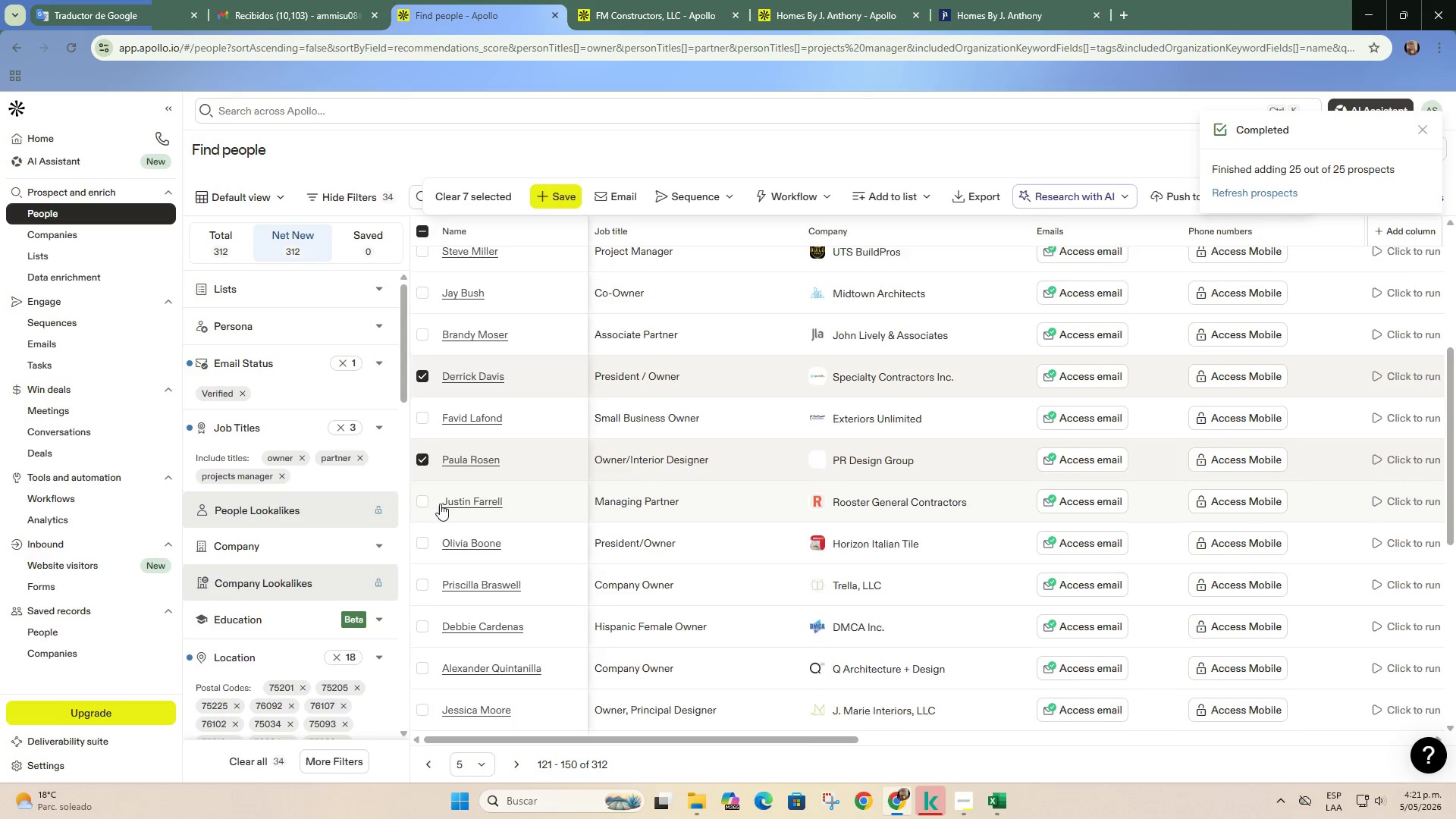 
scroll: coordinate [422, 478], scroll_direction: down, amount: 3.0
 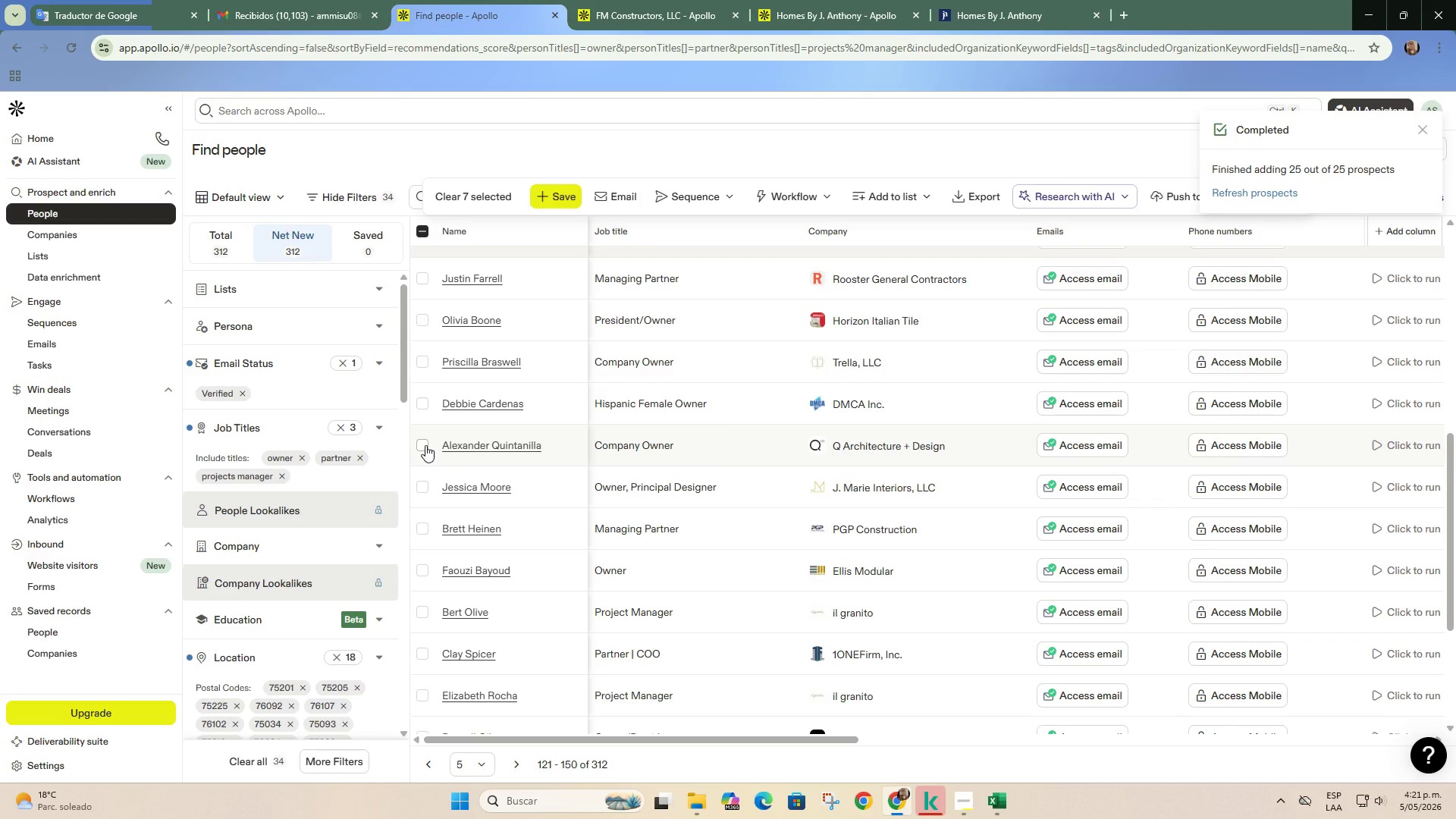 
left_click([425, 445])
 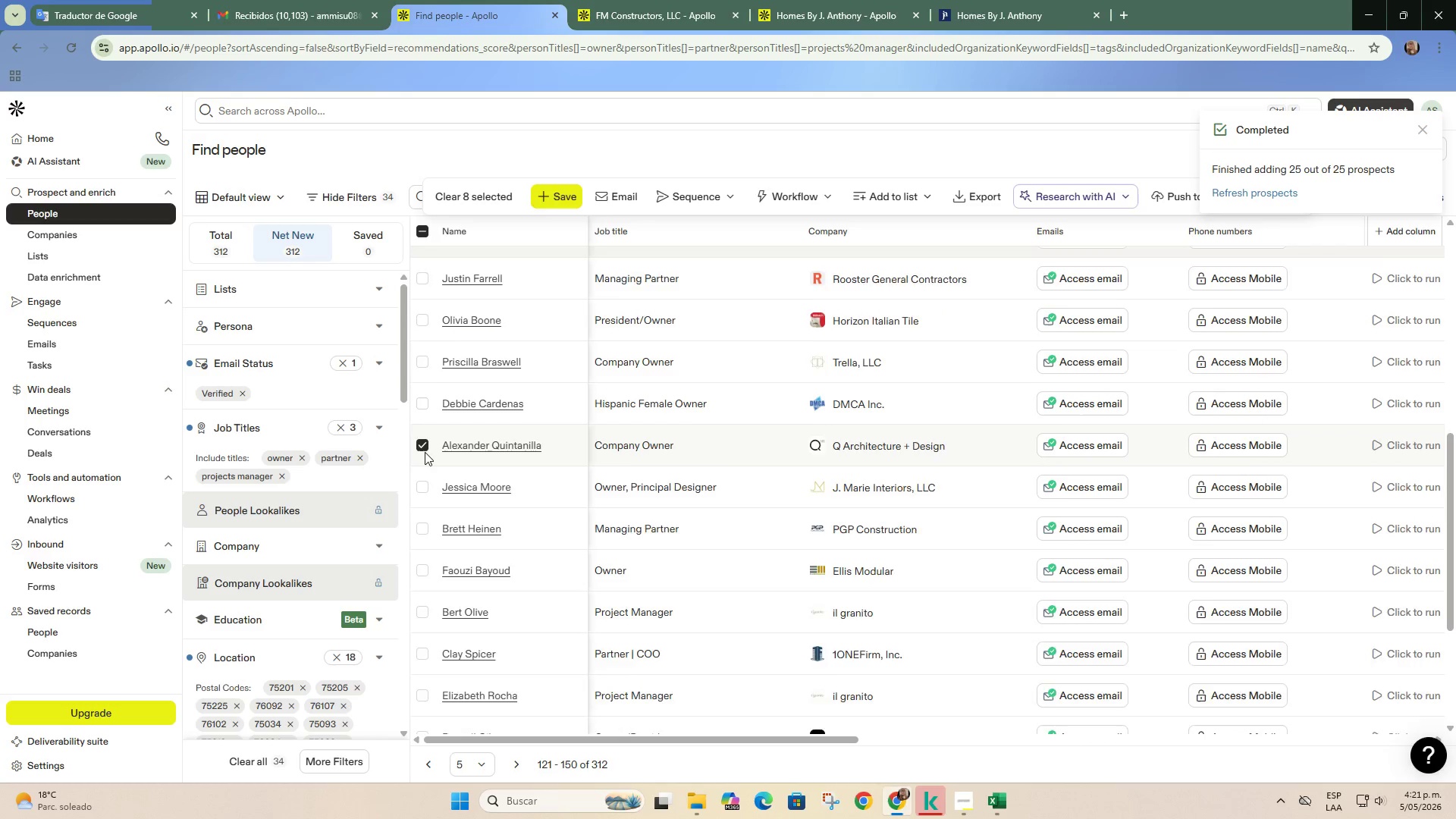 
scroll: coordinate [425, 452], scroll_direction: down, amount: 1.0
 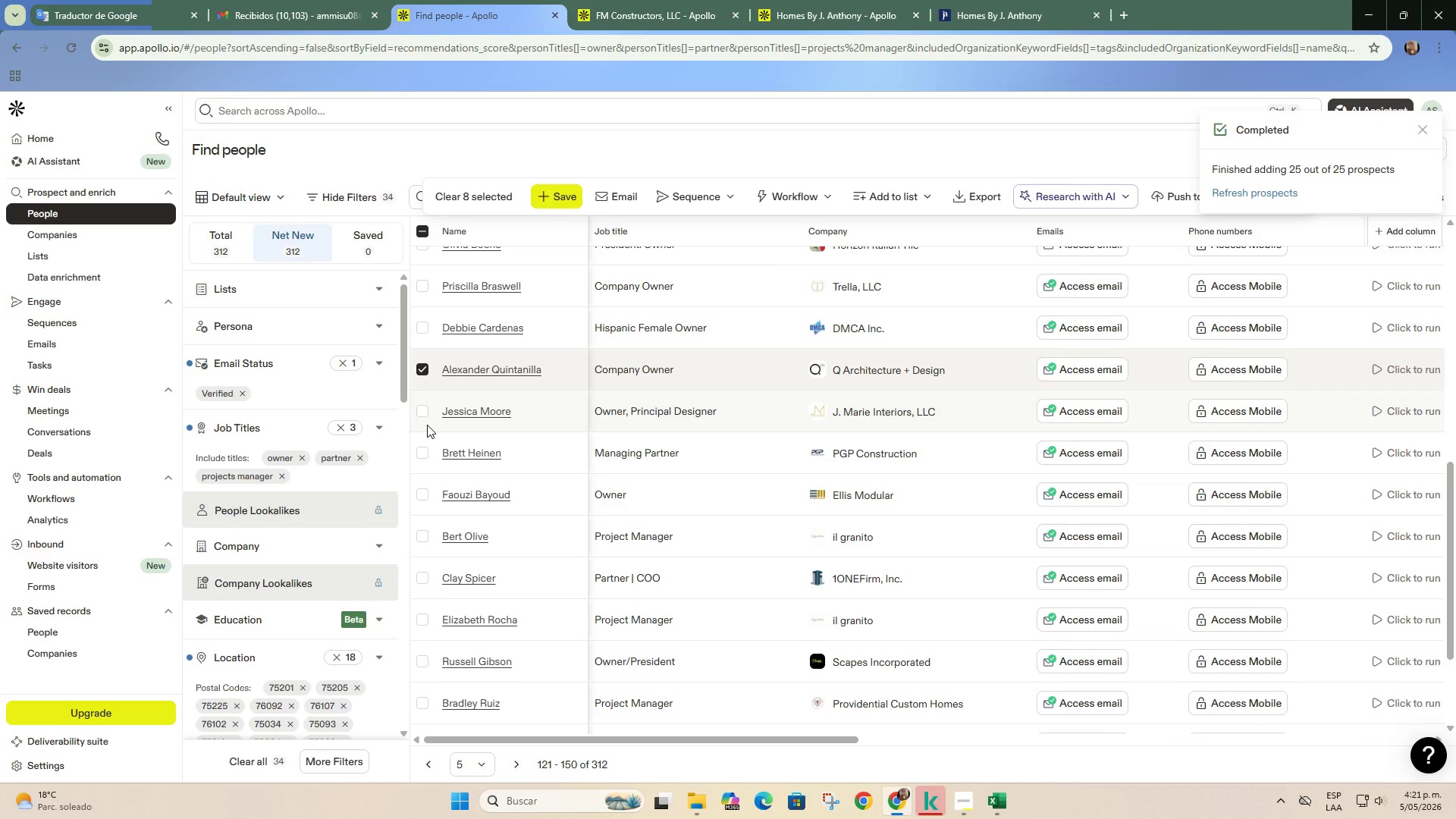 
left_click([425, 412])
 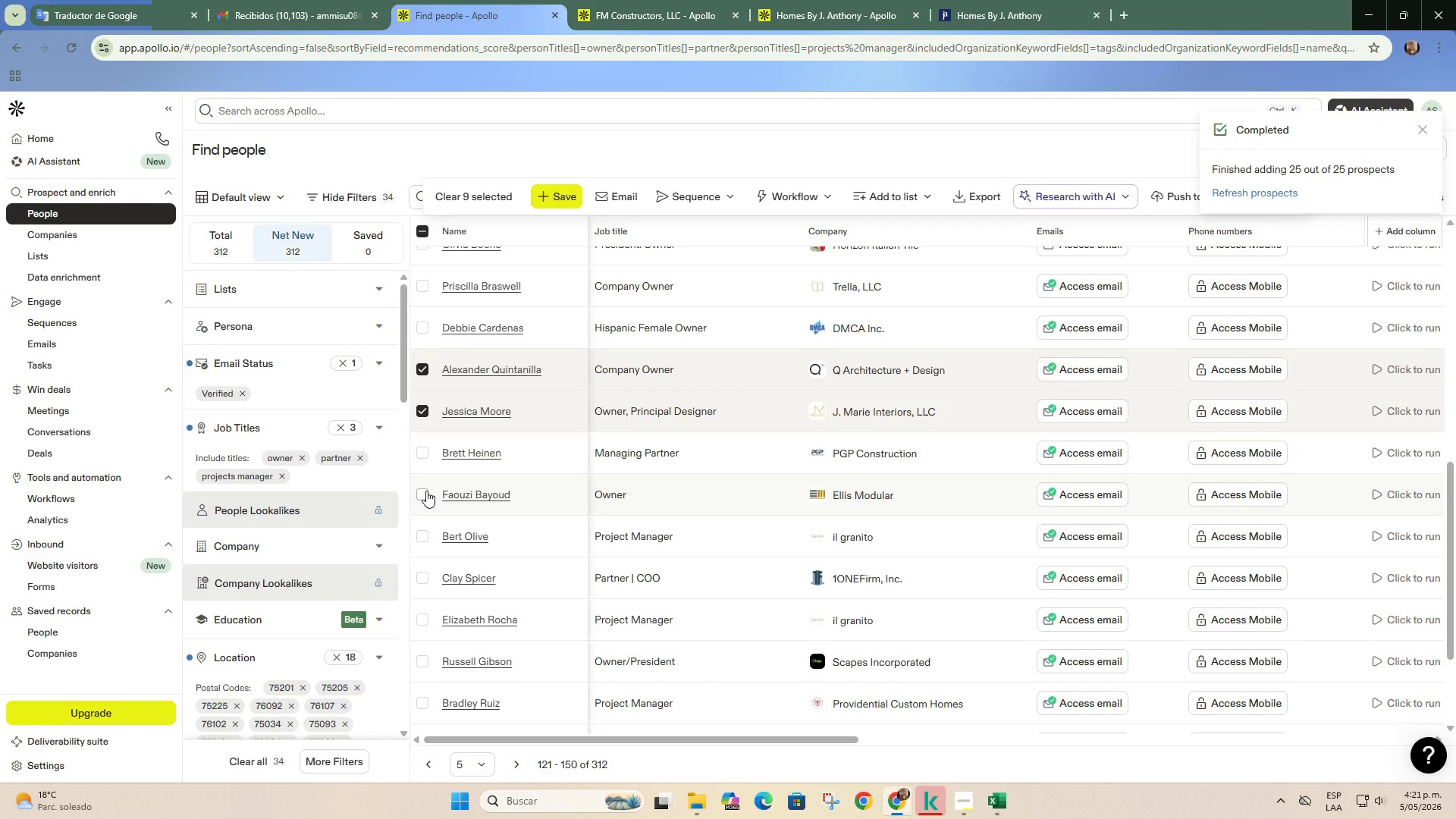 
left_click([424, 493])
 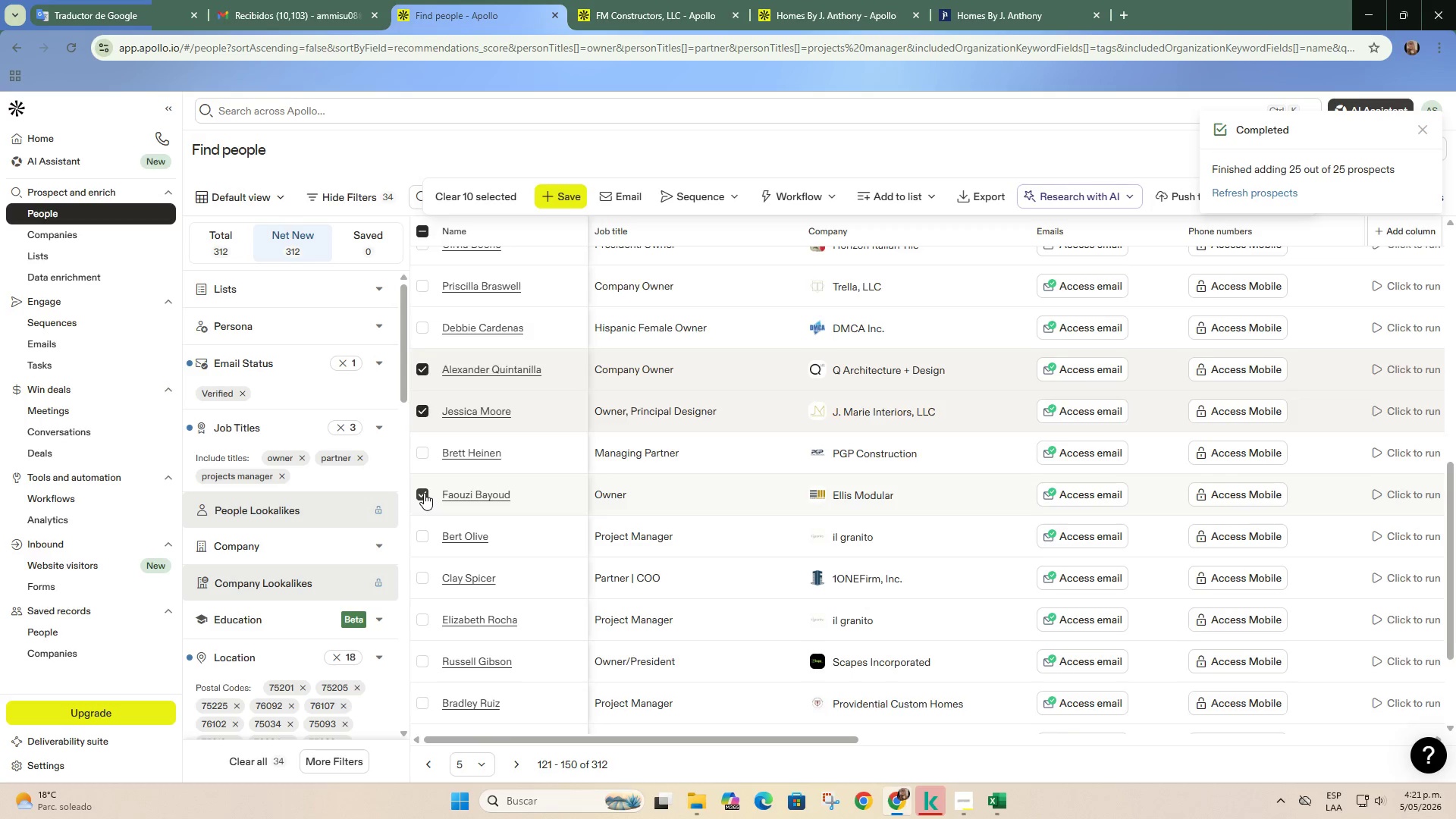 
scroll: coordinate [424, 493], scroll_direction: down, amount: 1.0
 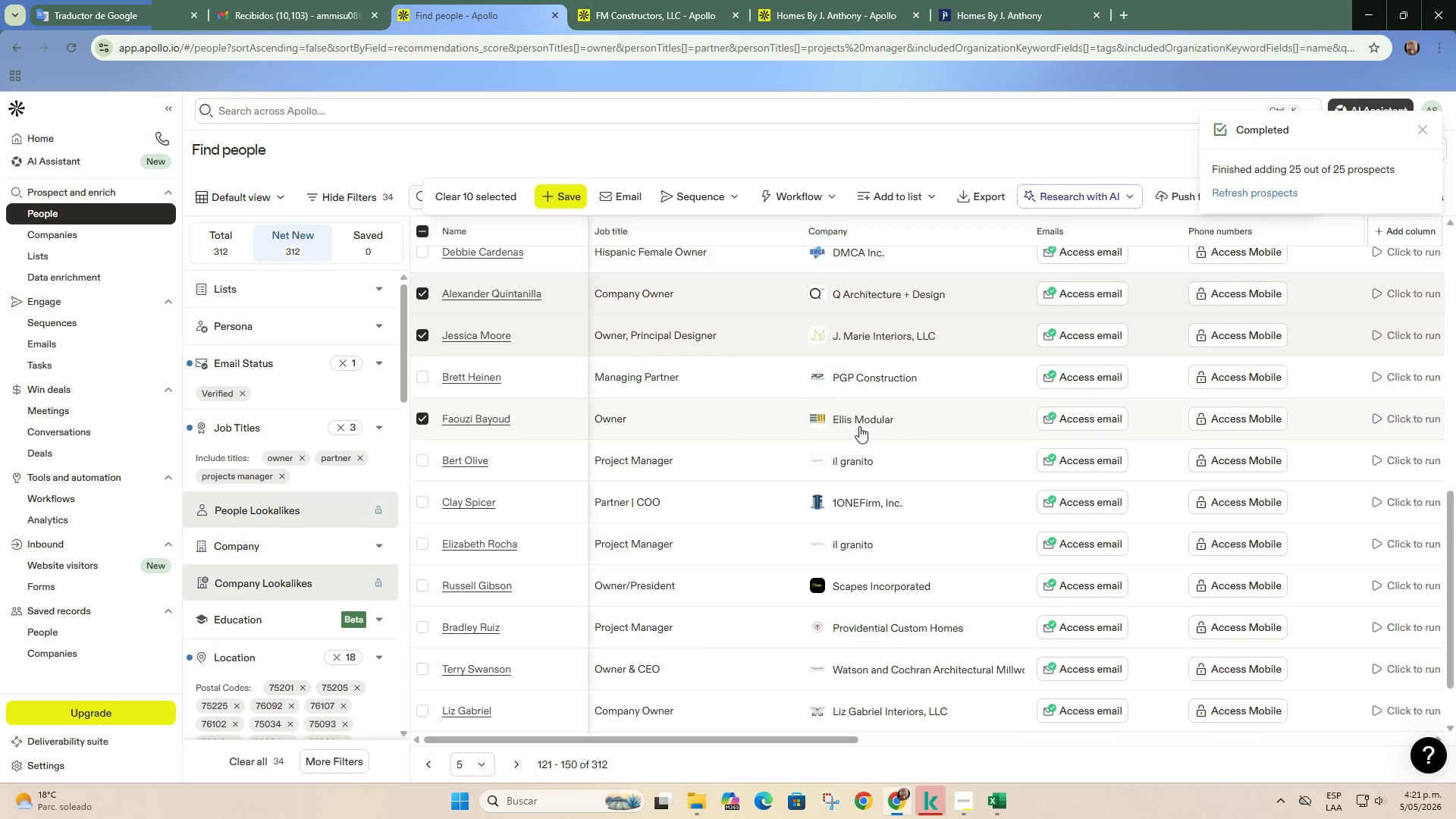 
right_click([826, 417])
 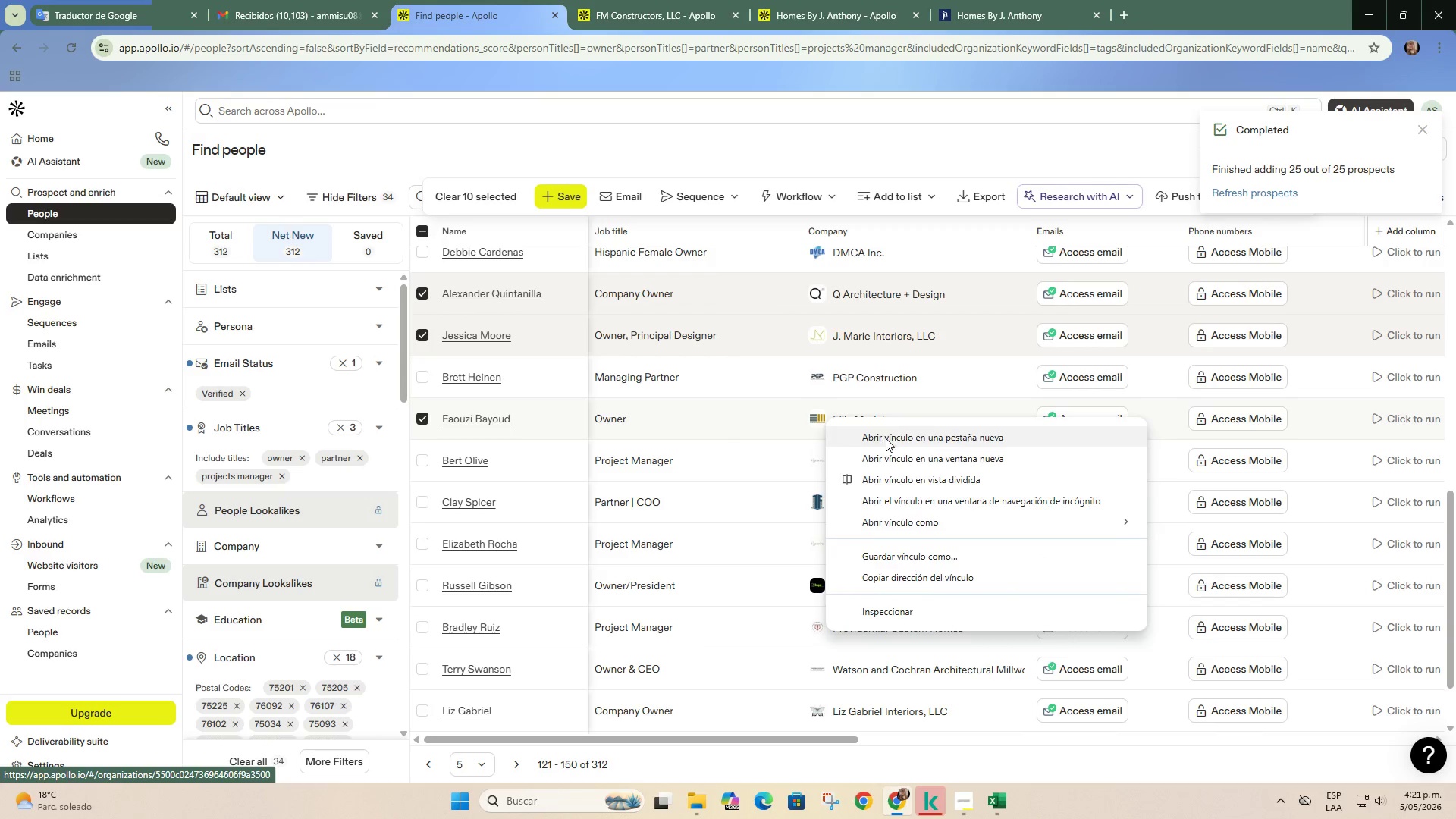 
left_click([886, 438])
 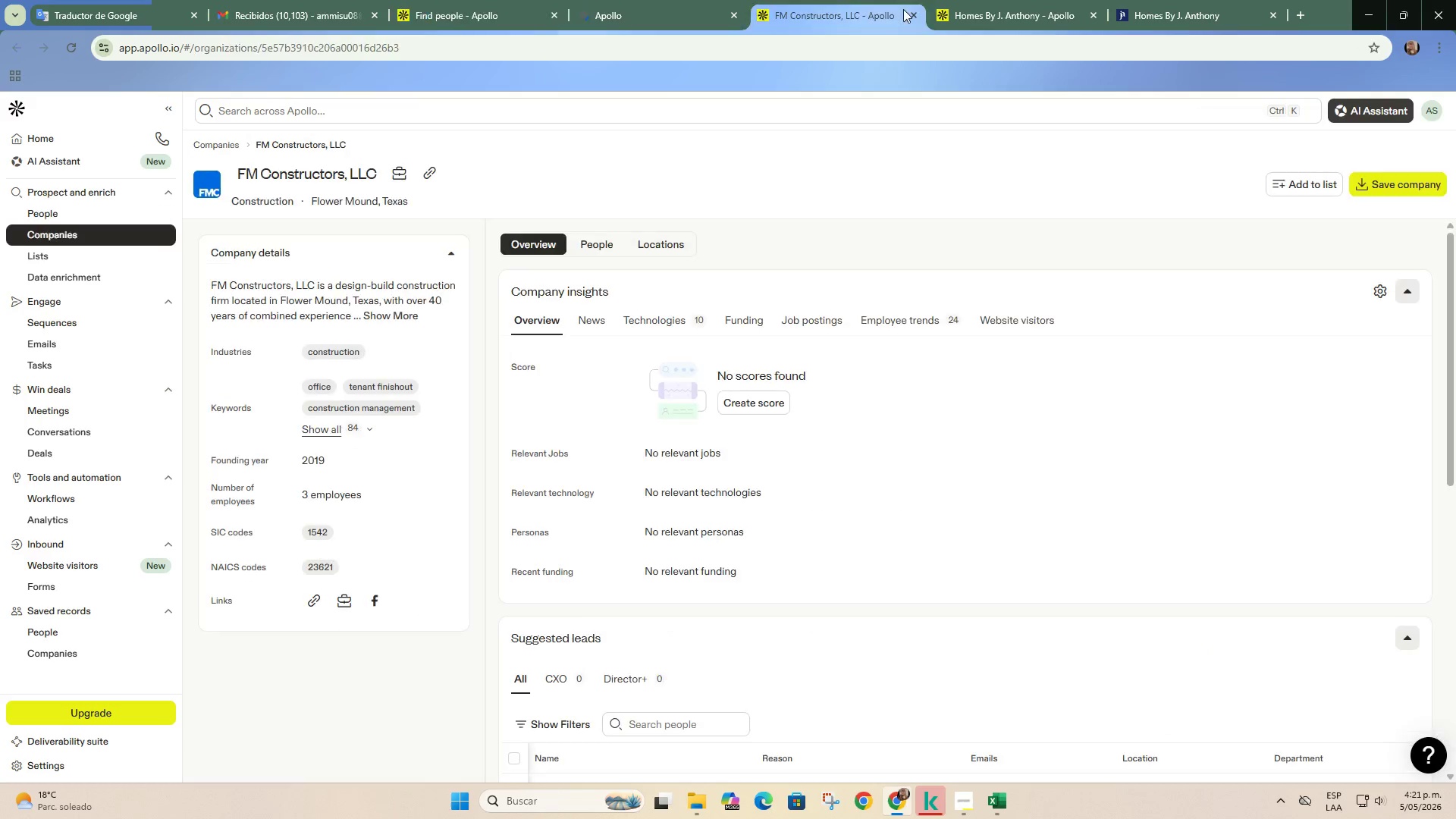 
double_click([907, 14])
 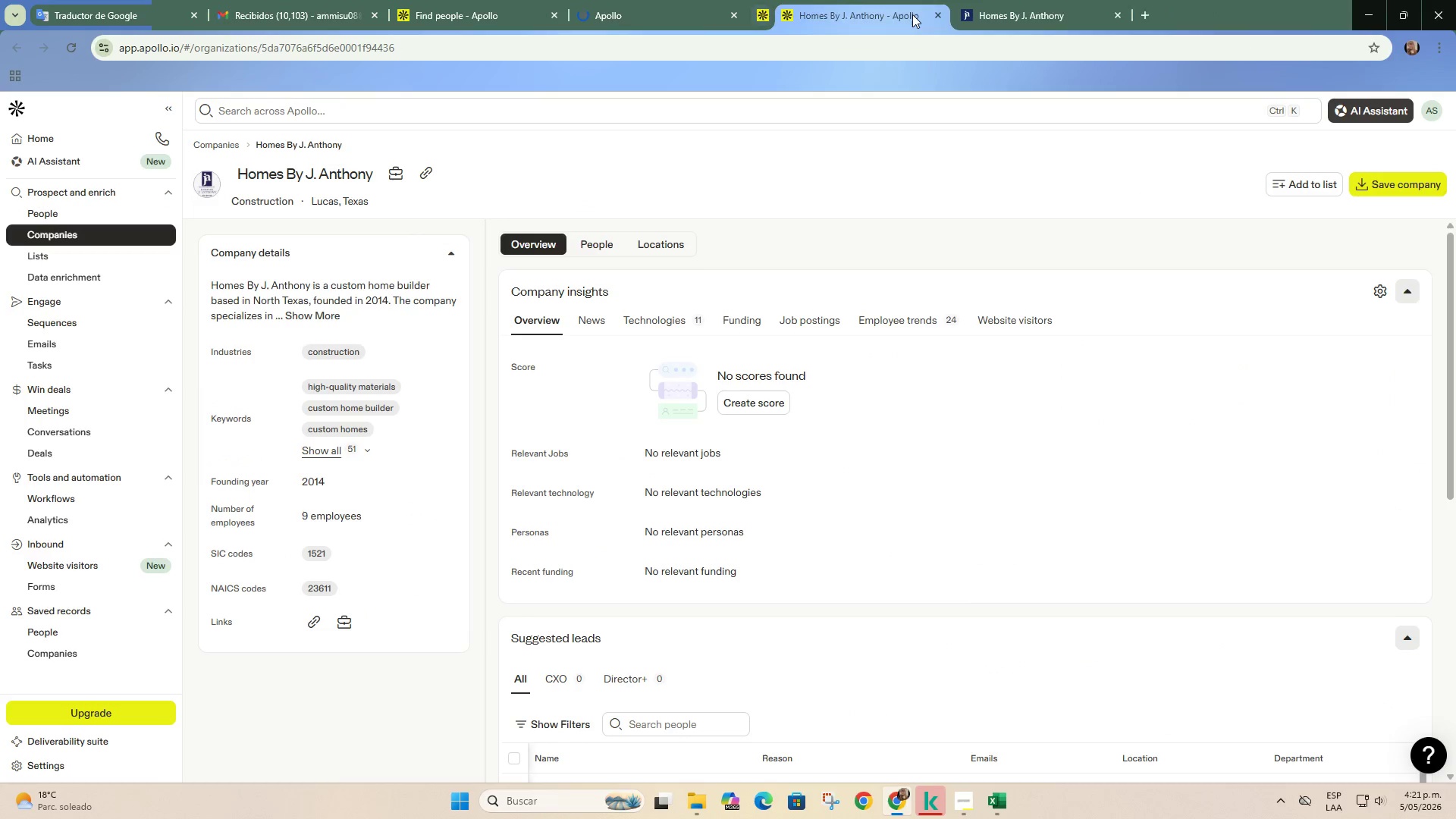 
triple_click([912, 14])
 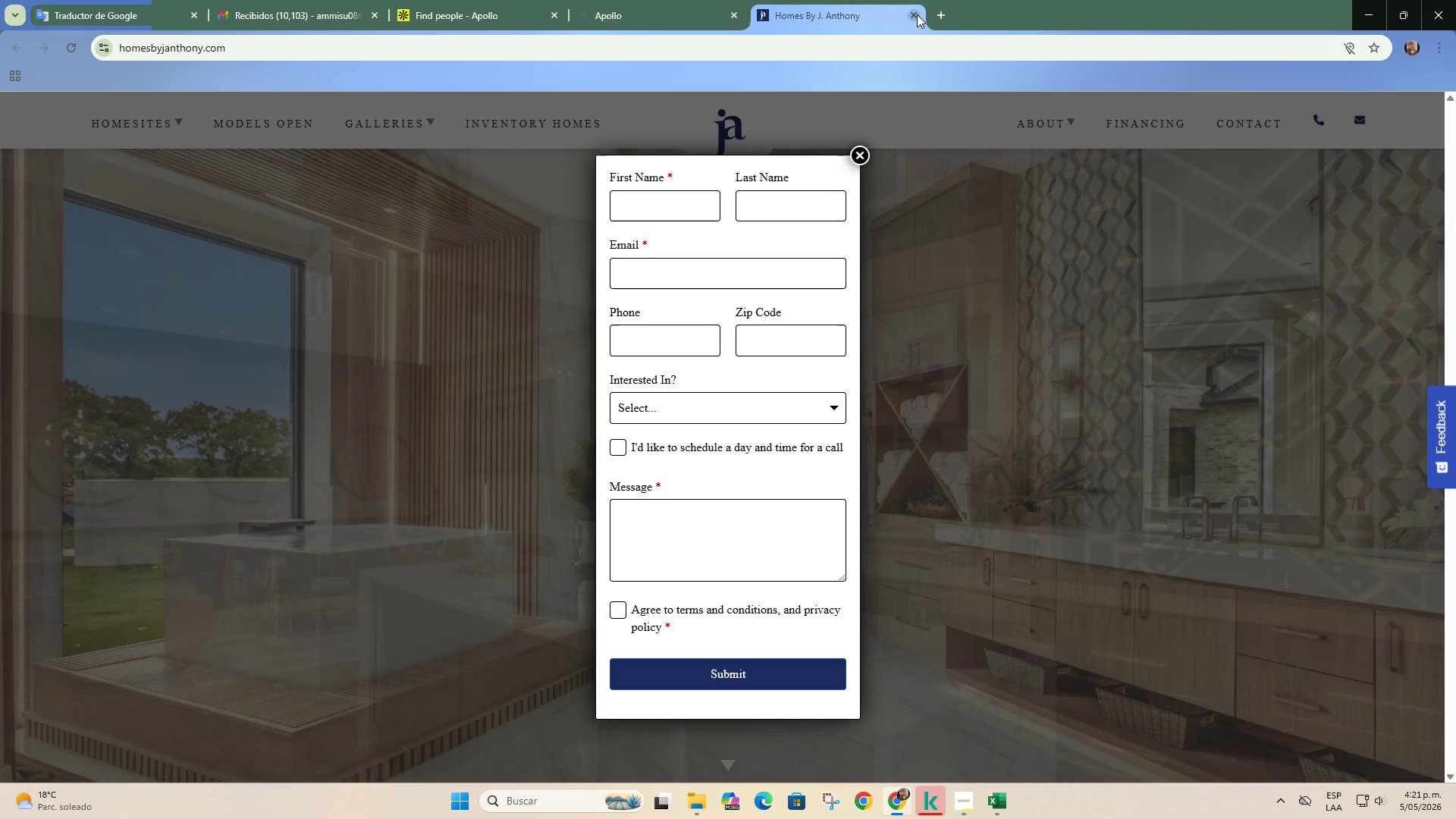 
triple_click([917, 14])
 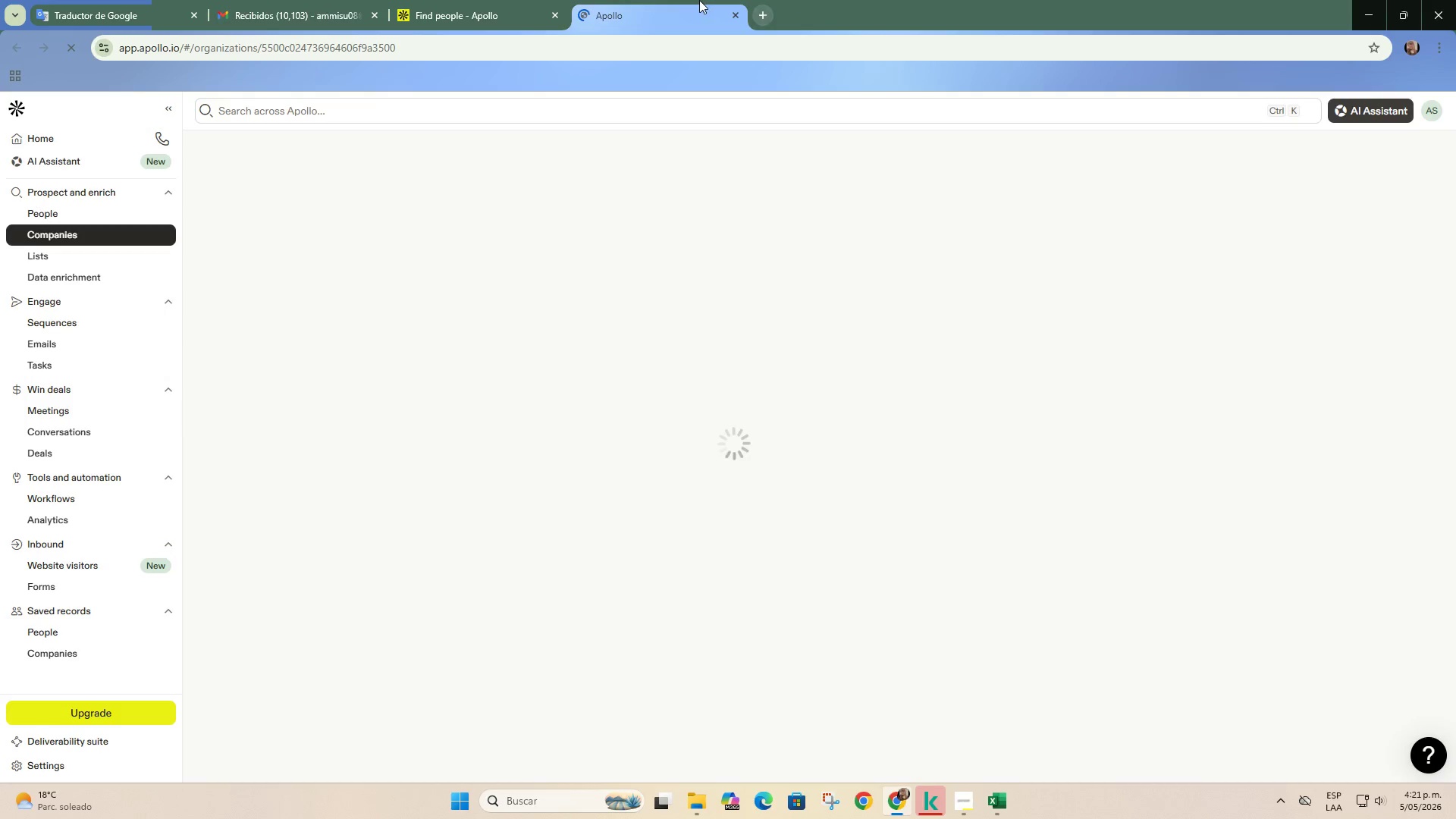 
triple_click([699, 0])
 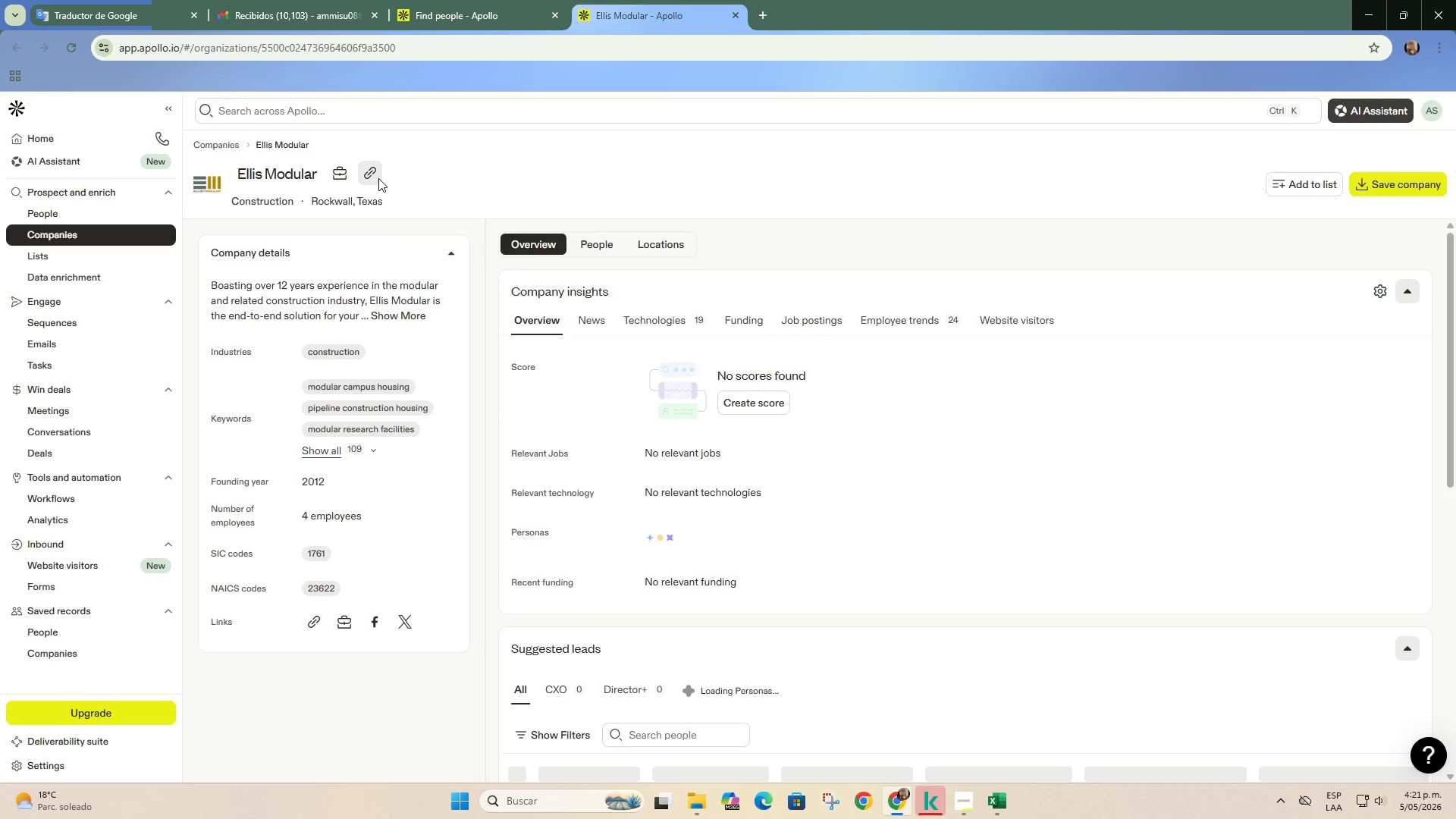 
double_click([473, 0])
 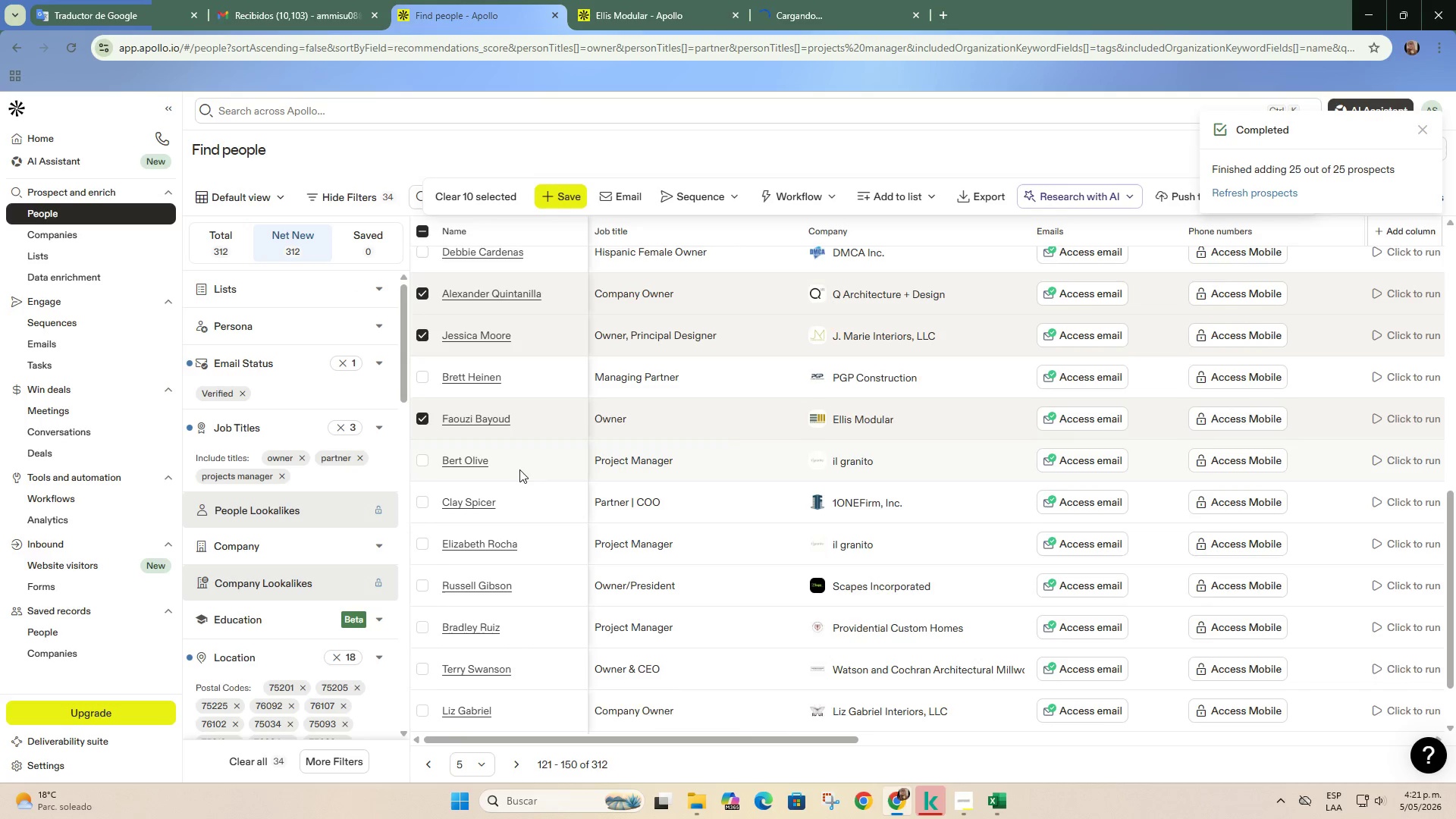 
scroll: coordinate [519, 469], scroll_direction: down, amount: 1.0
 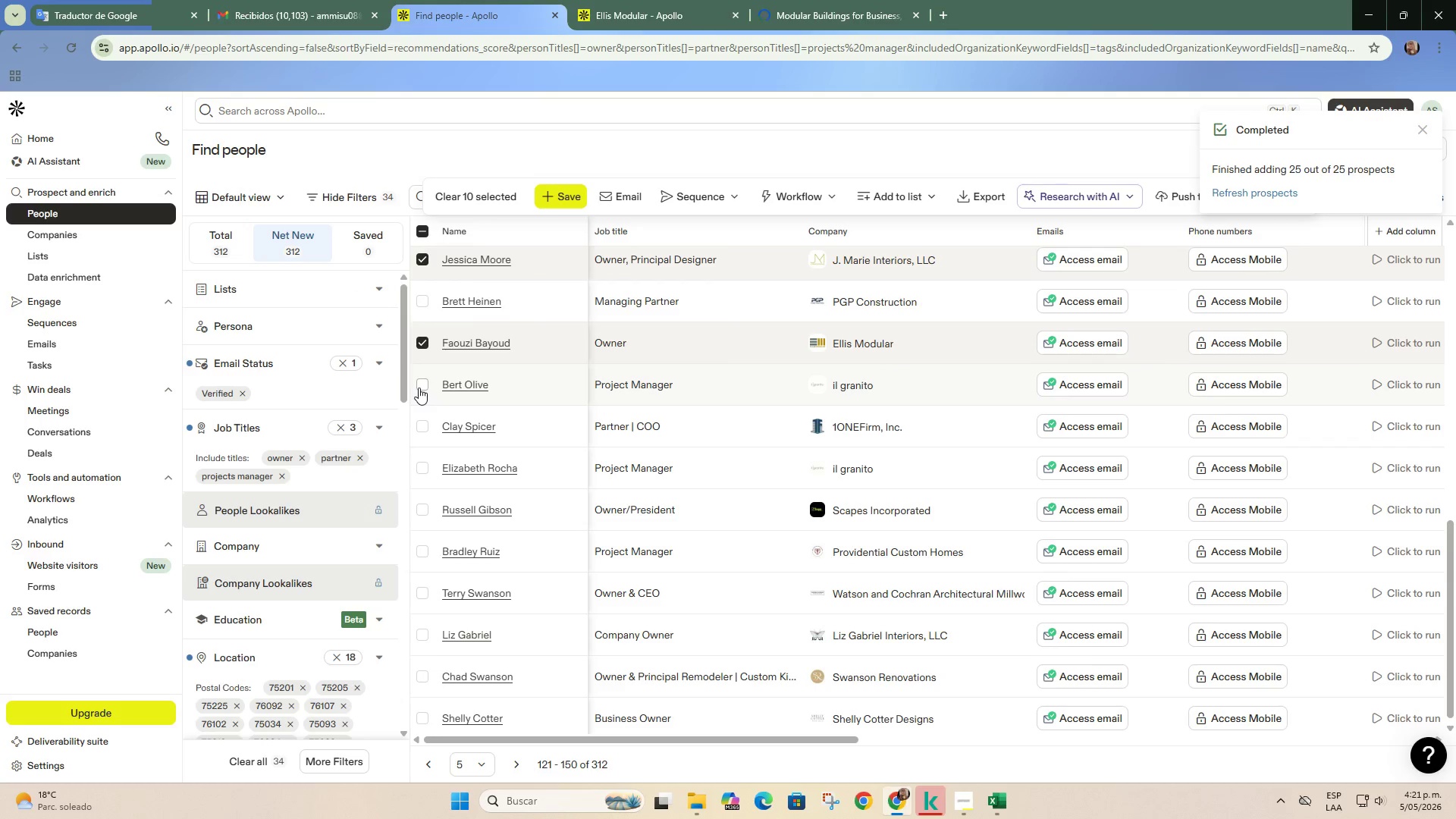 
left_click([419, 388])
 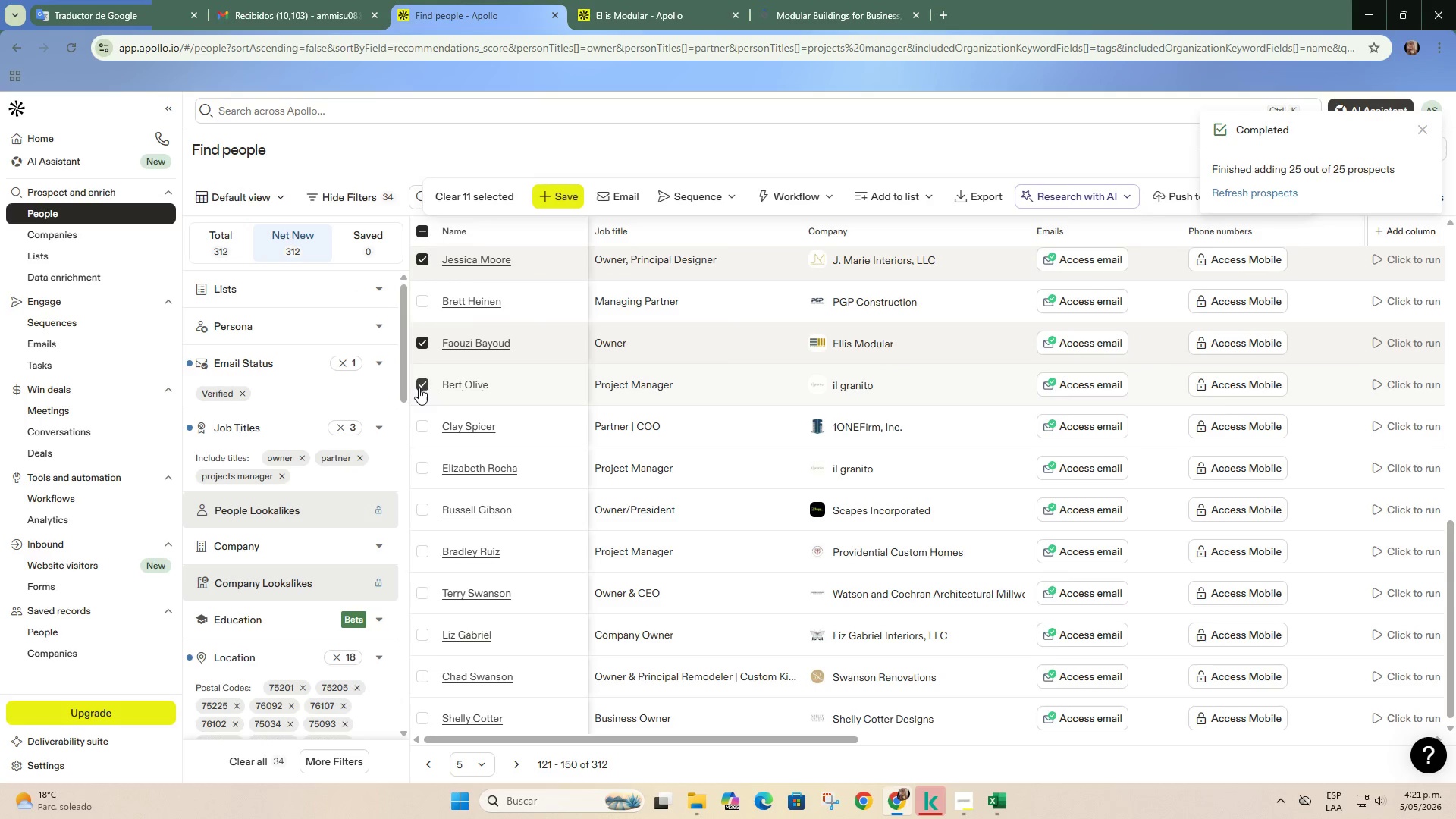 
left_click([856, 0])
 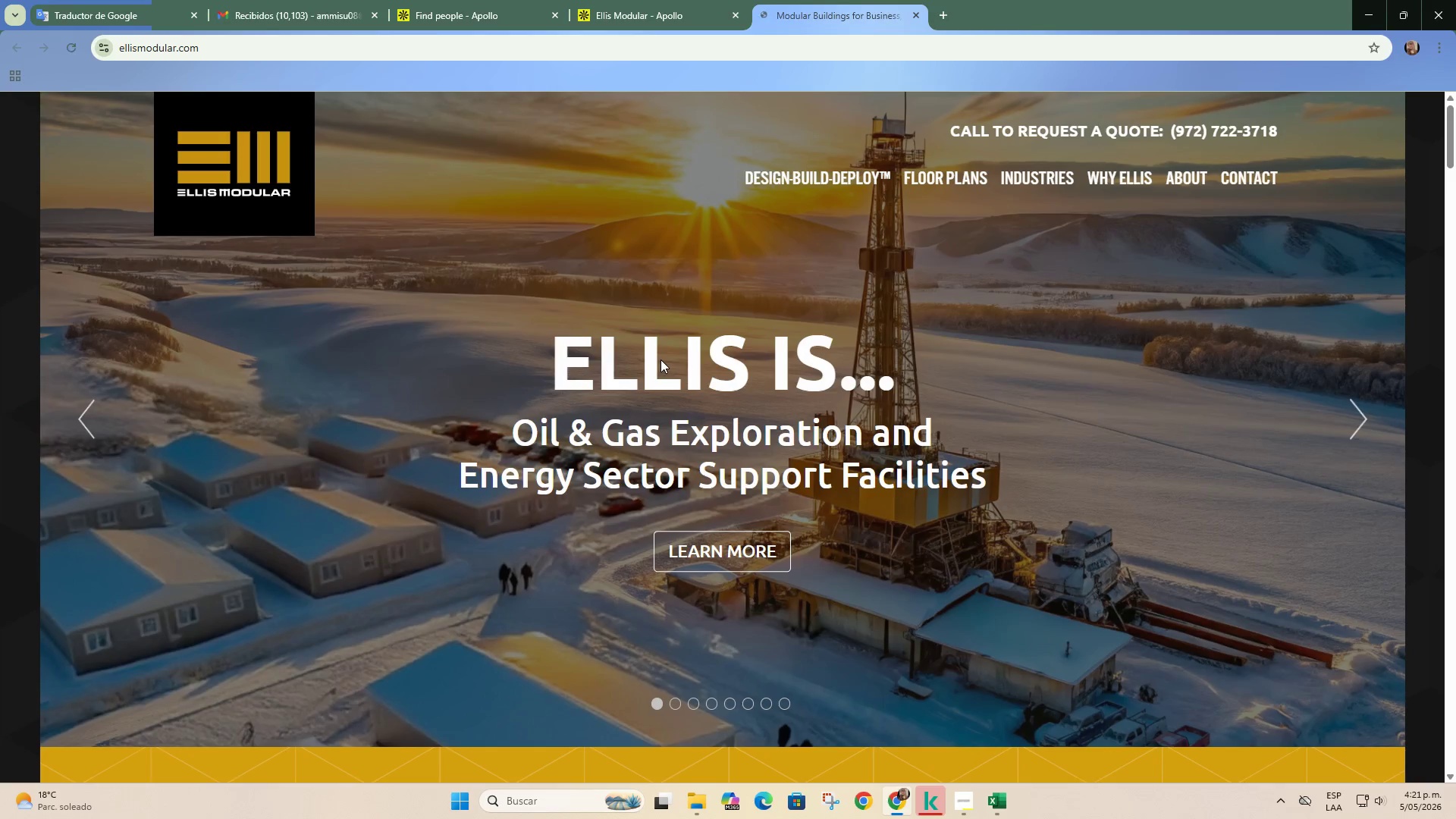 
scroll: coordinate [660, 370], scroll_direction: up, amount: 4.0
 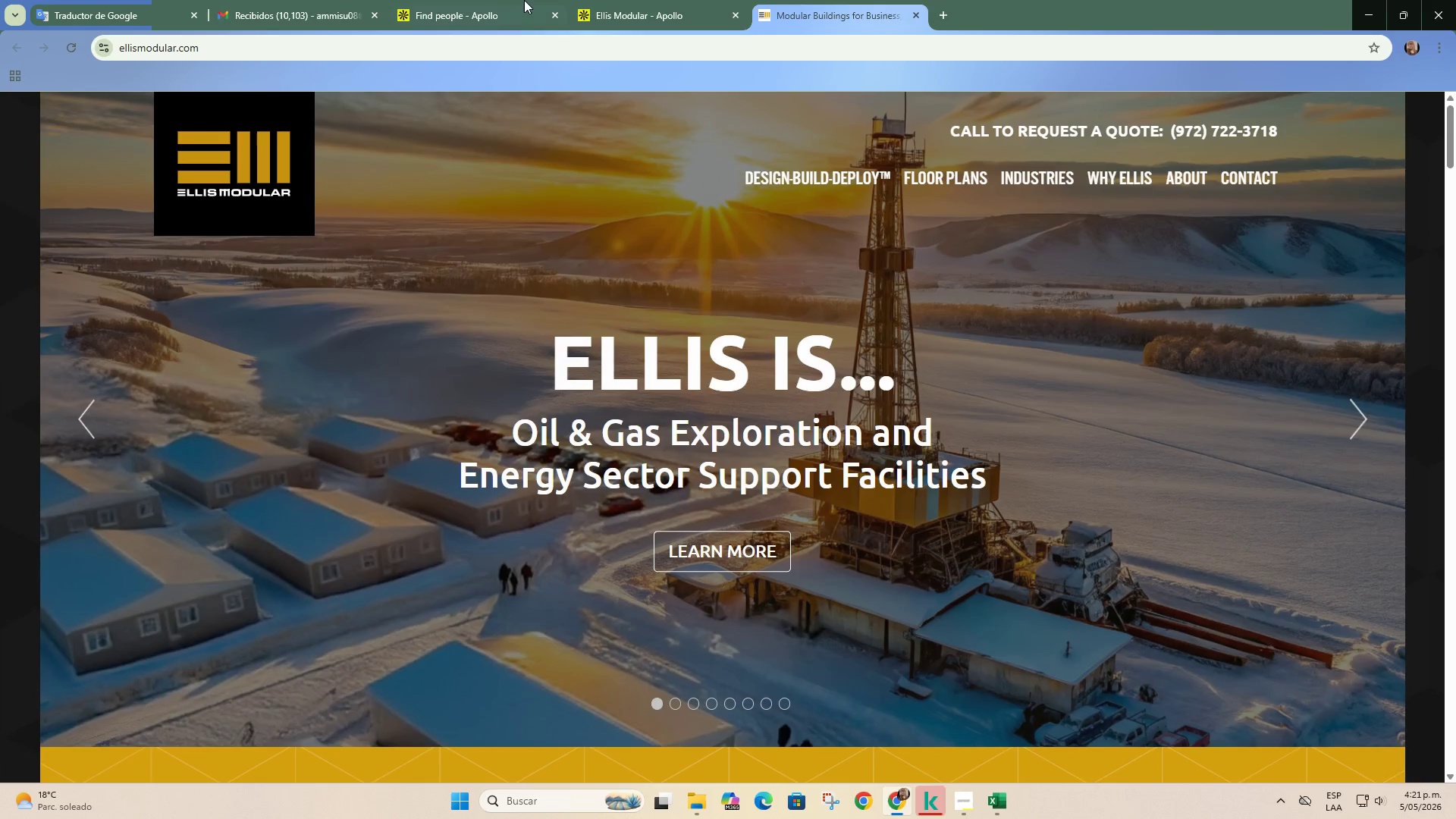 
left_click([524, 0])
 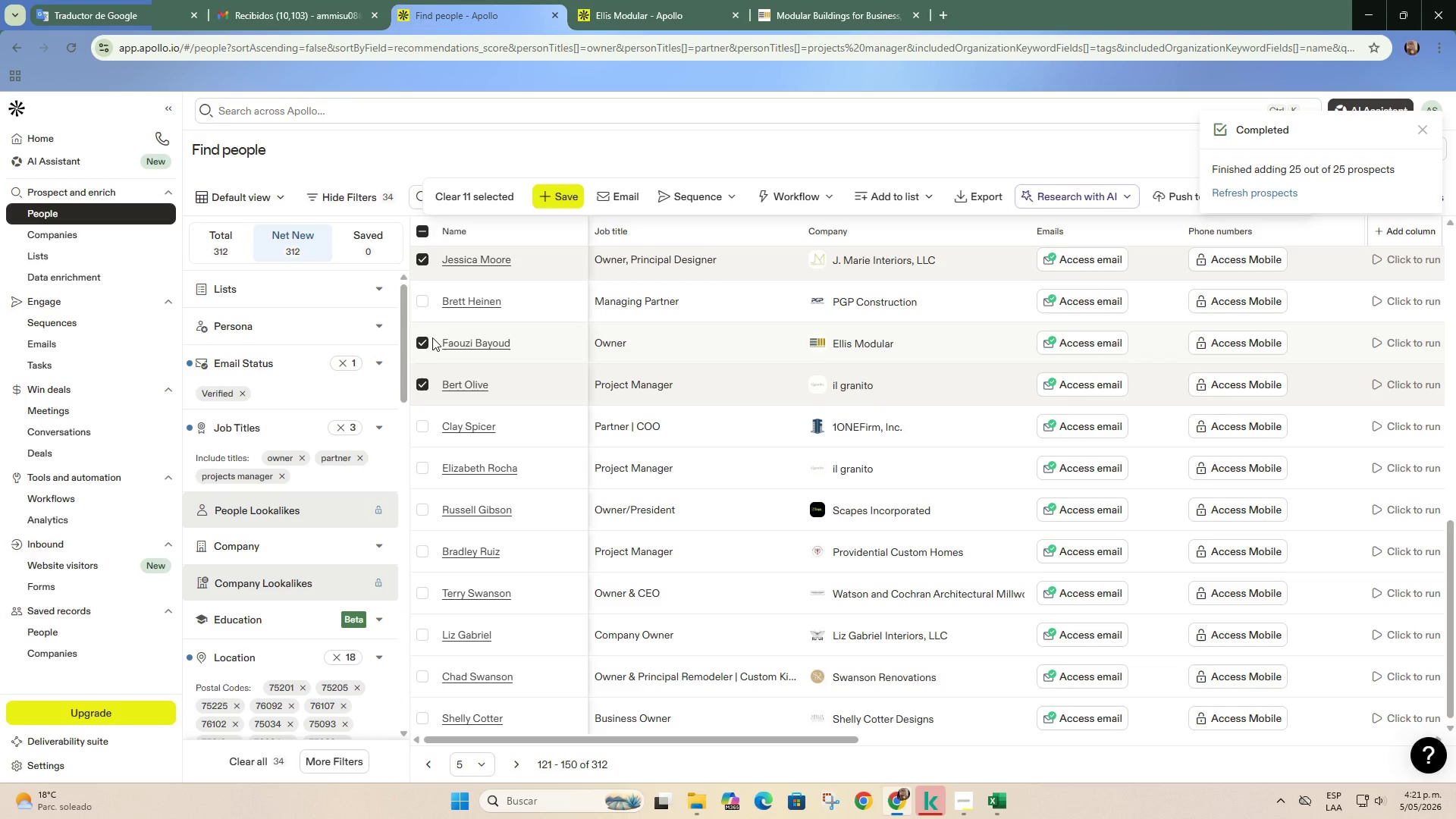 
left_click([423, 337])
 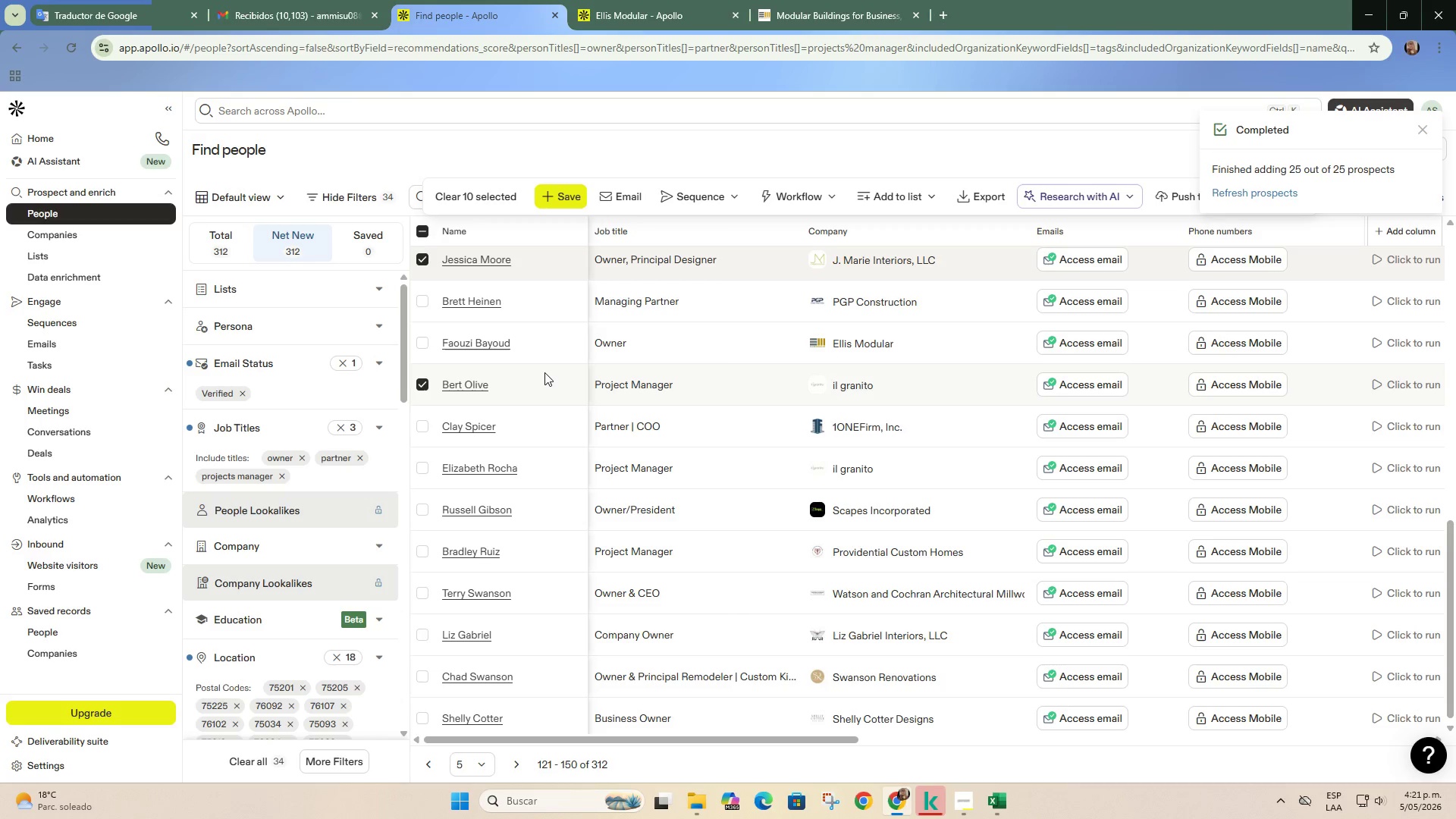 
scroll: coordinate [544, 372], scroll_direction: down, amount: 1.0
 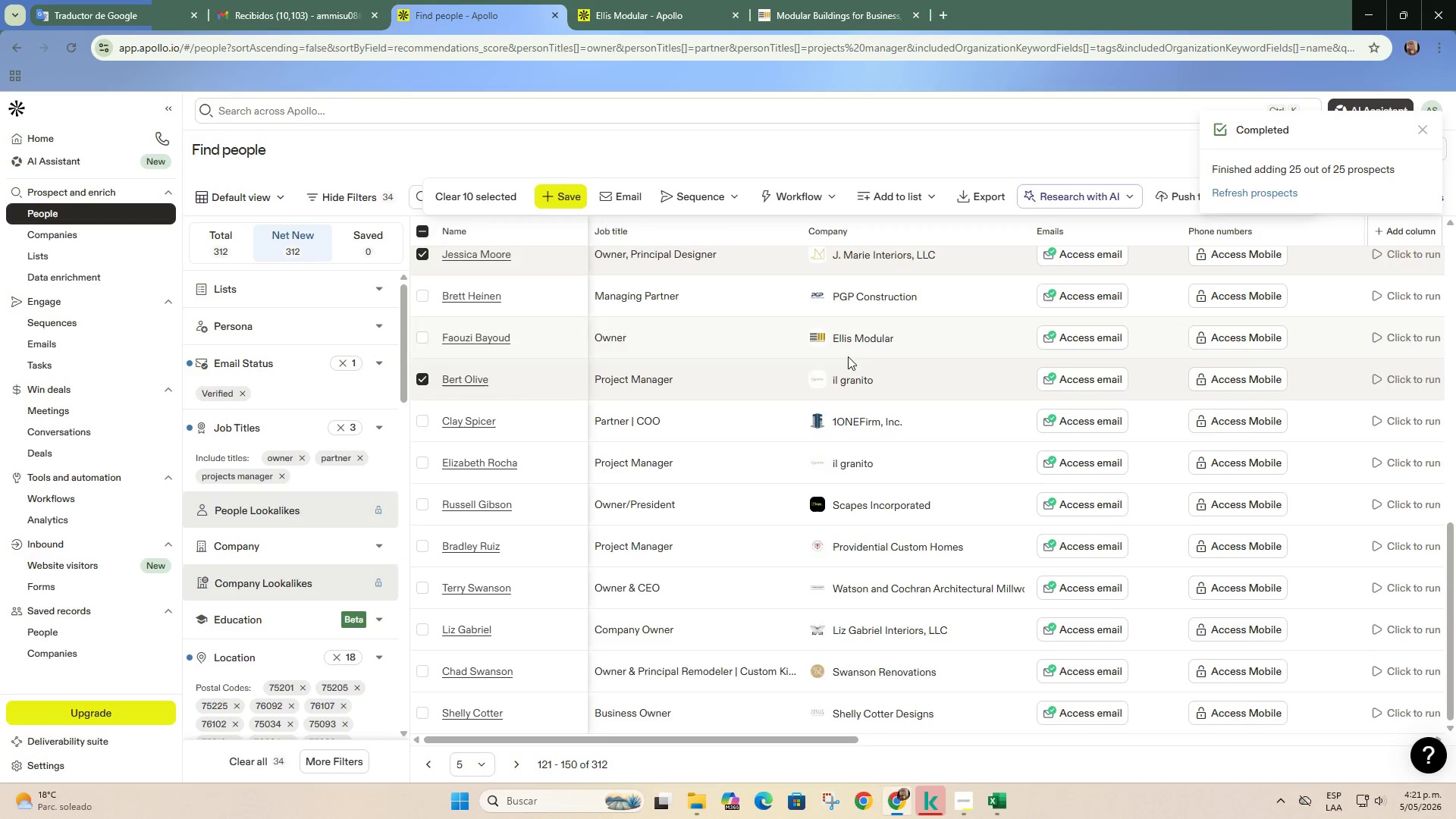 
right_click([854, 381])
 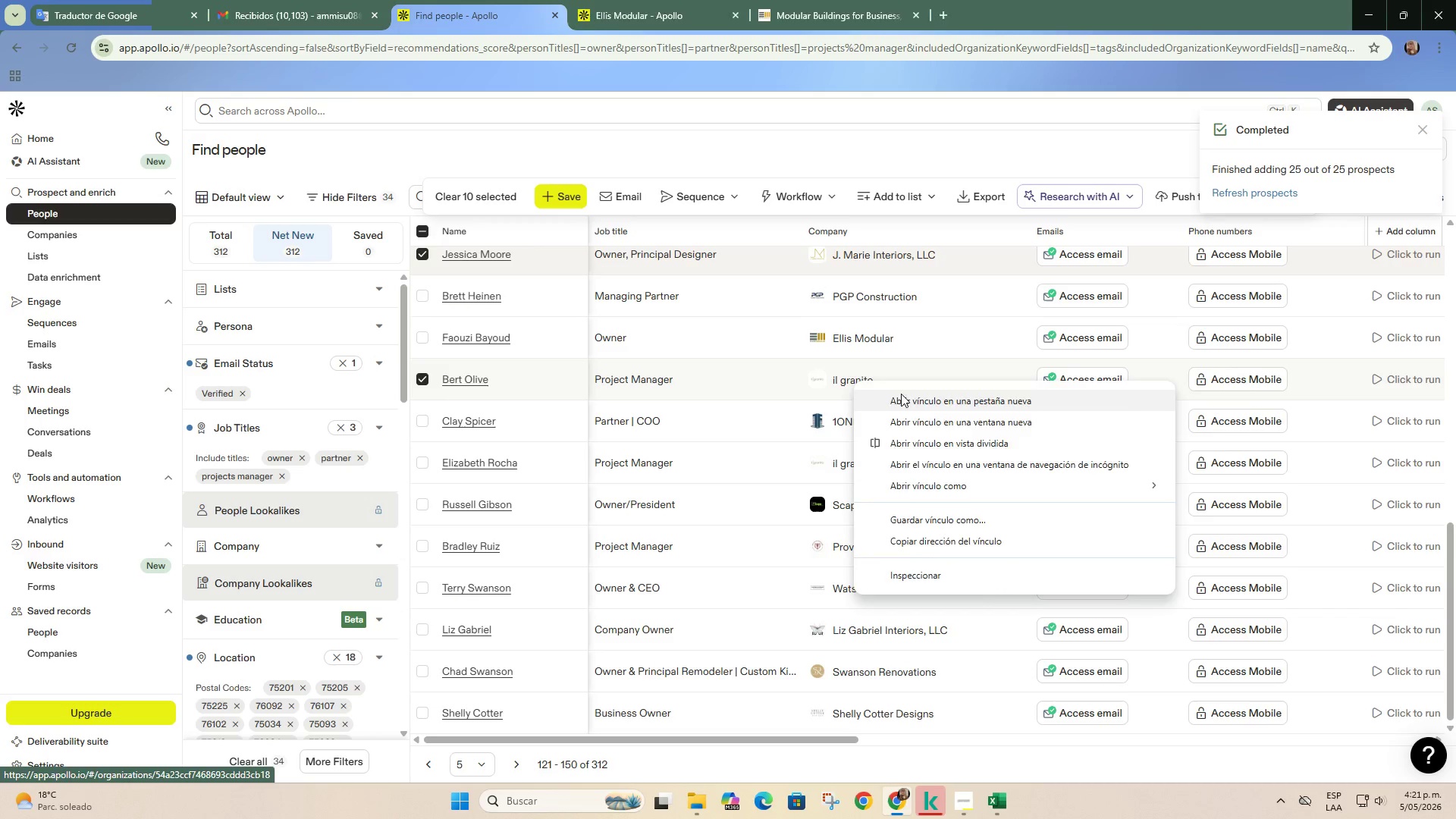 
left_click([901, 394])
 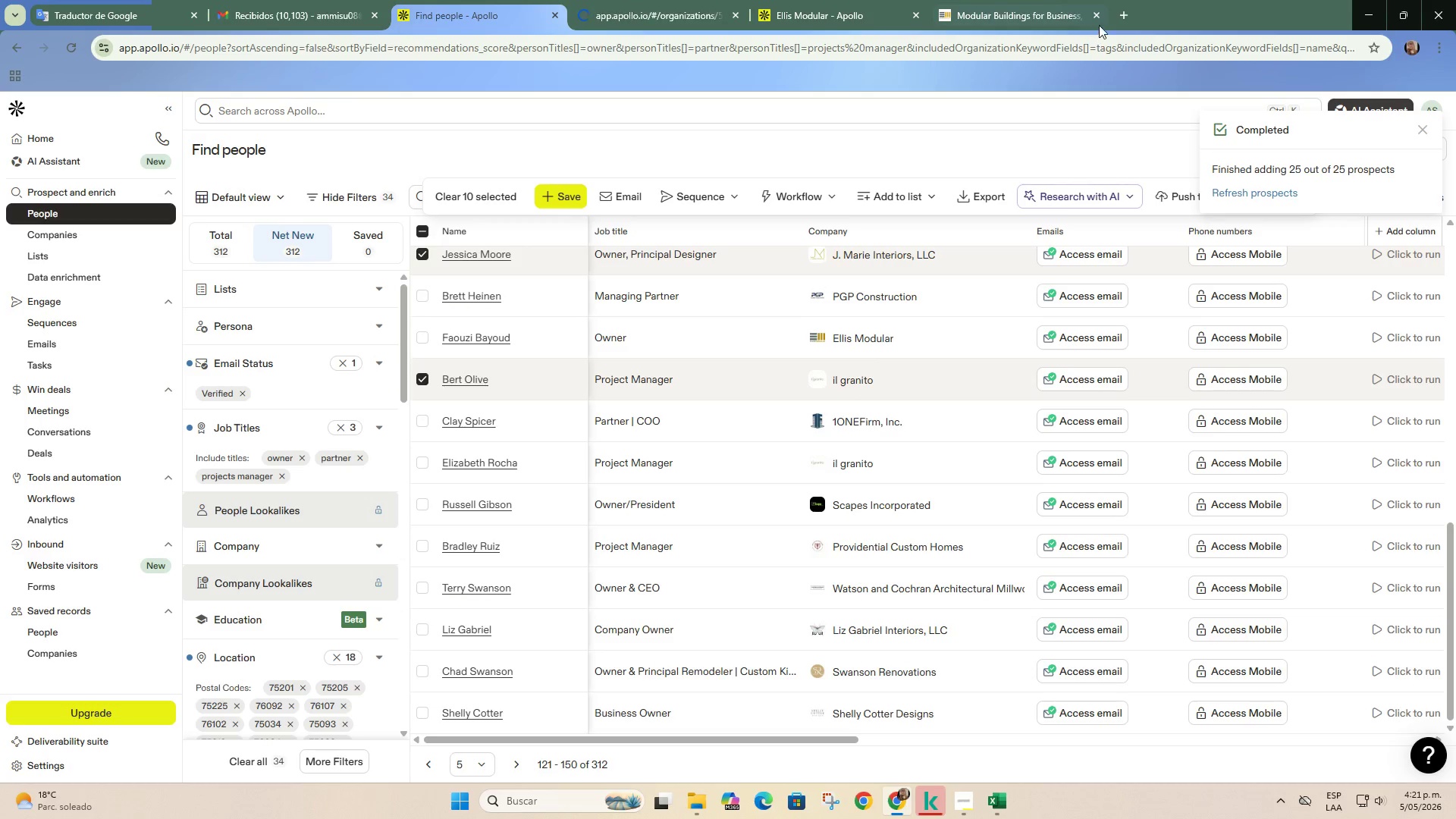 
left_click([1099, 10])
 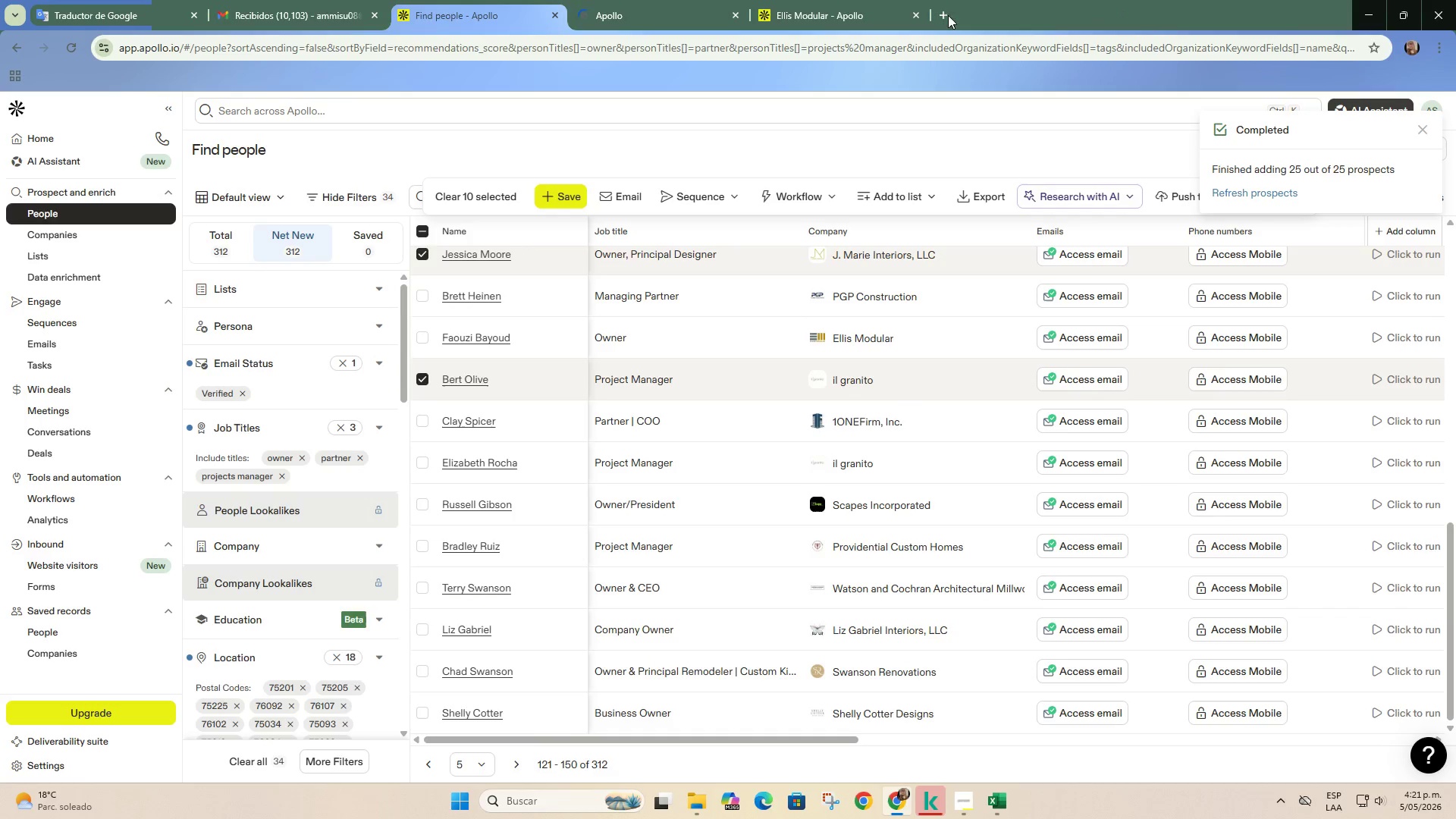 
left_click([893, 6])
 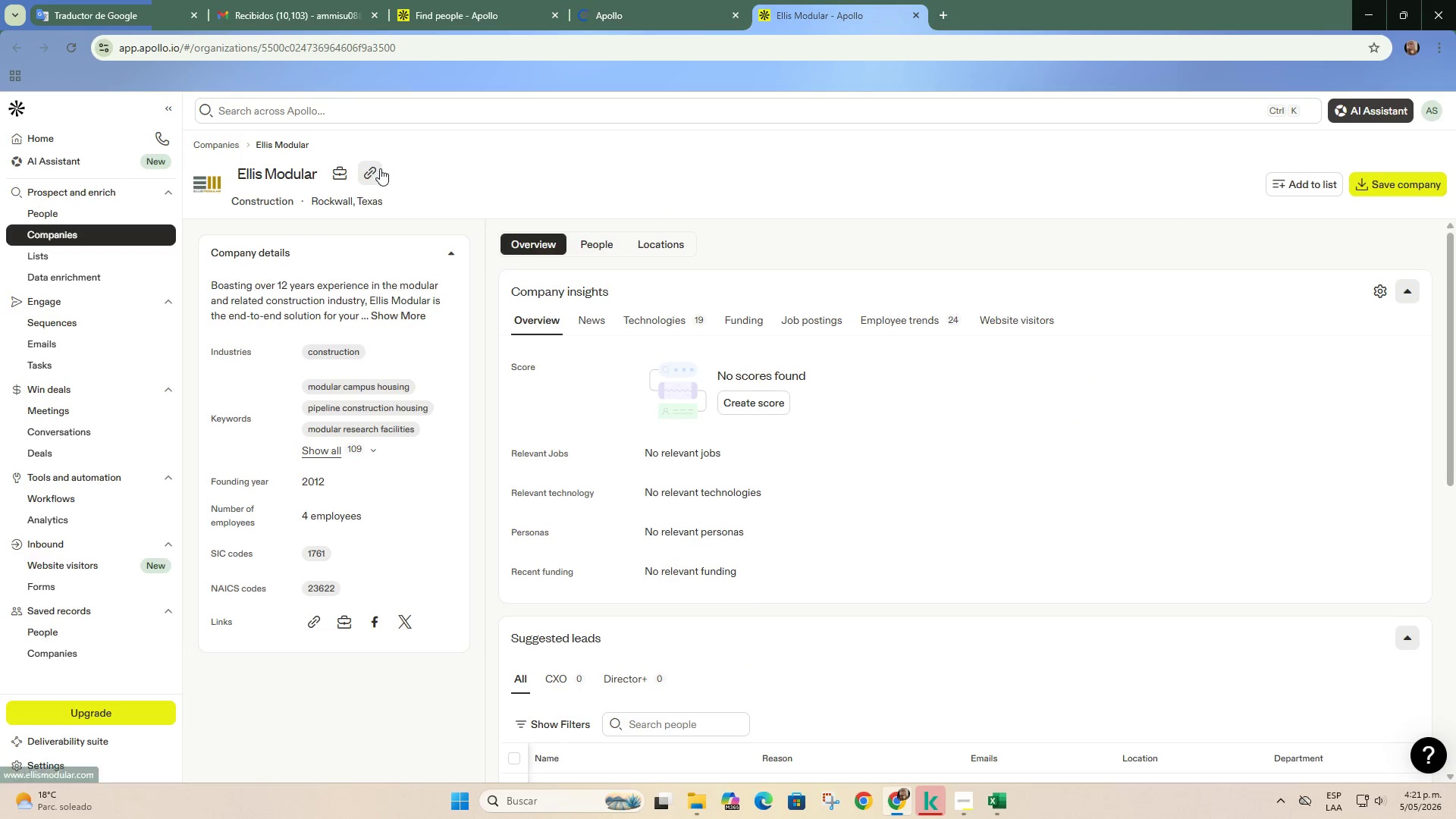 
double_click([443, 0])
 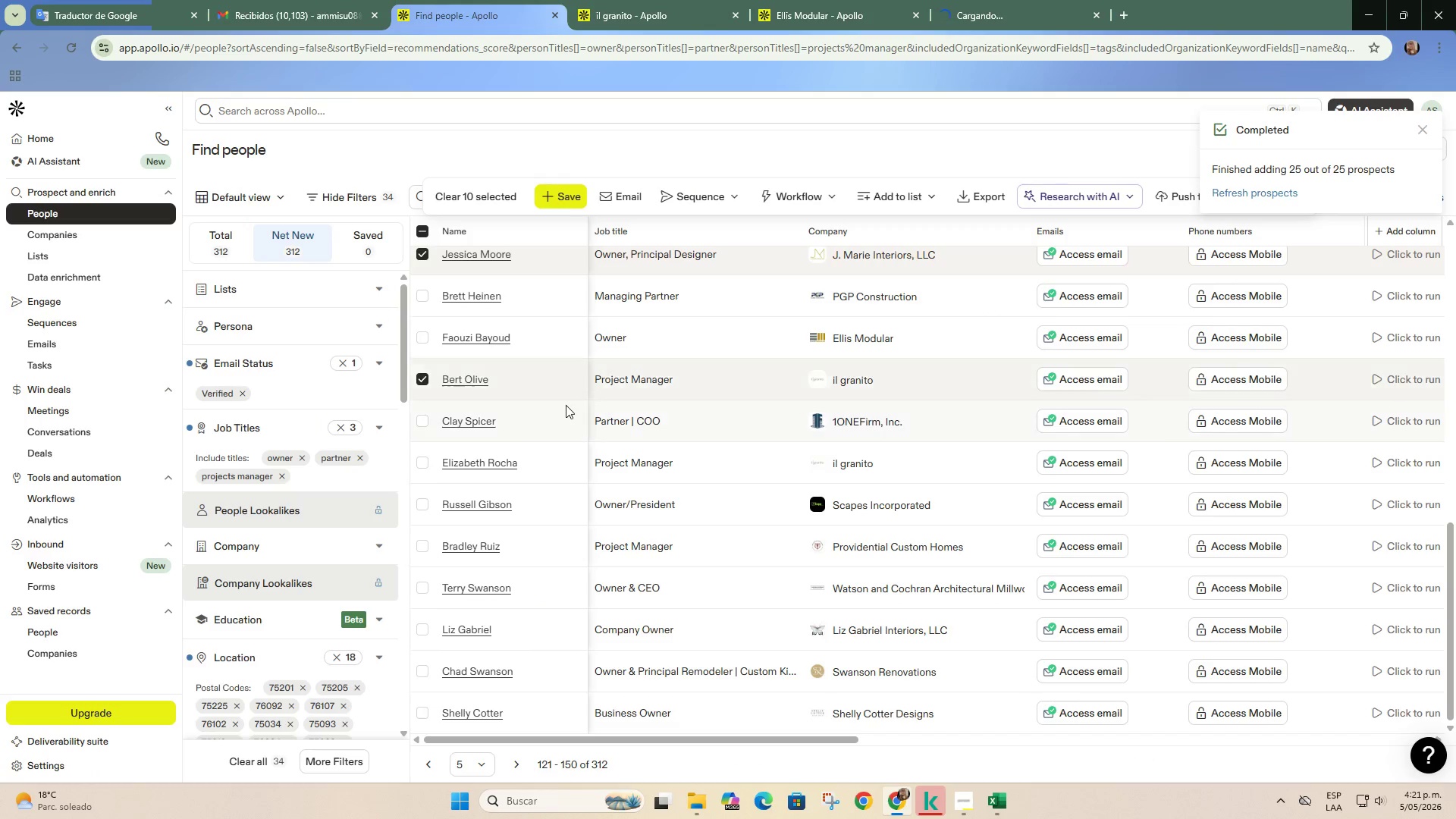 
scroll: coordinate [565, 405], scroll_direction: down, amount: 2.0
 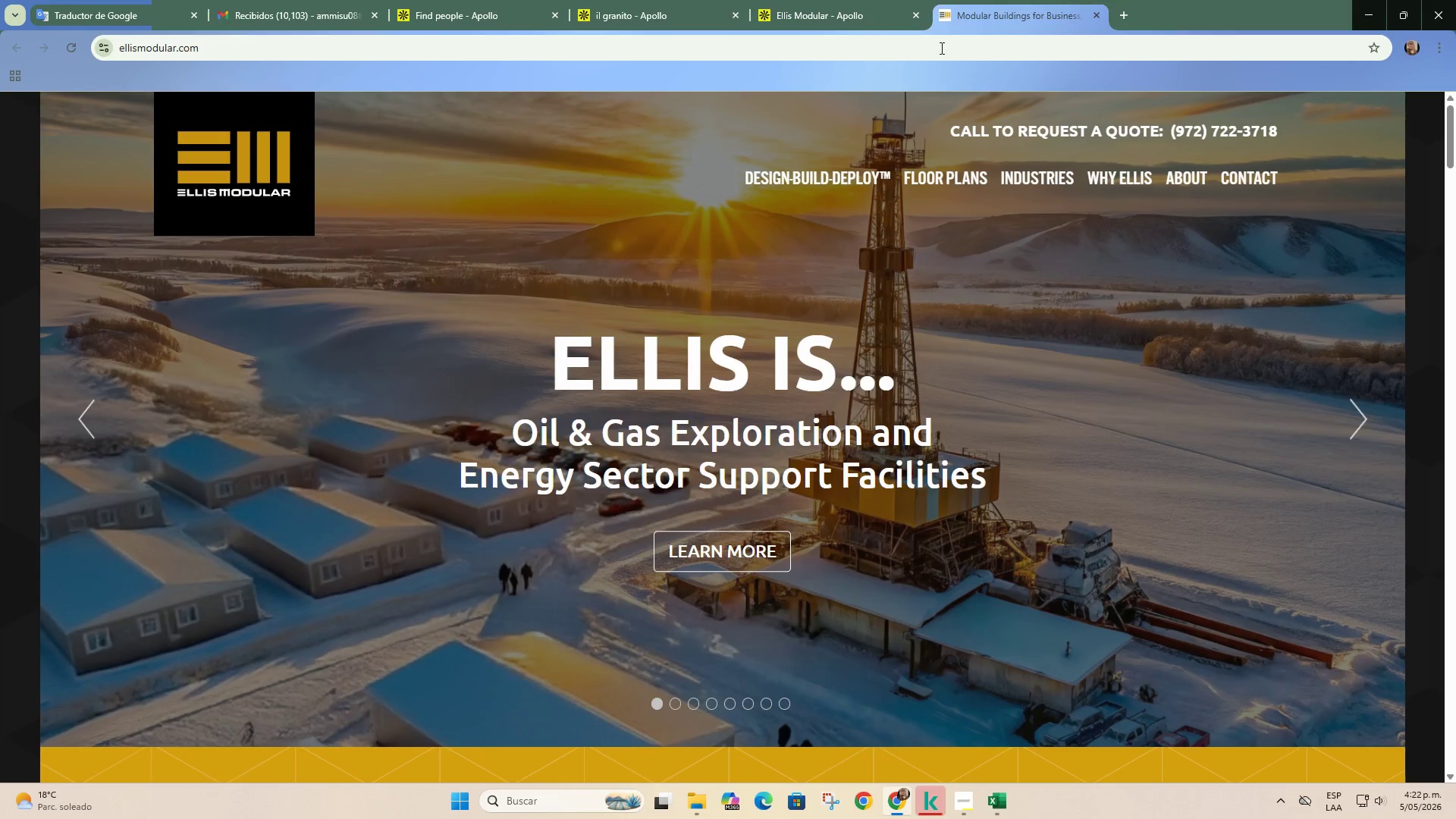 
left_click([857, 0])
 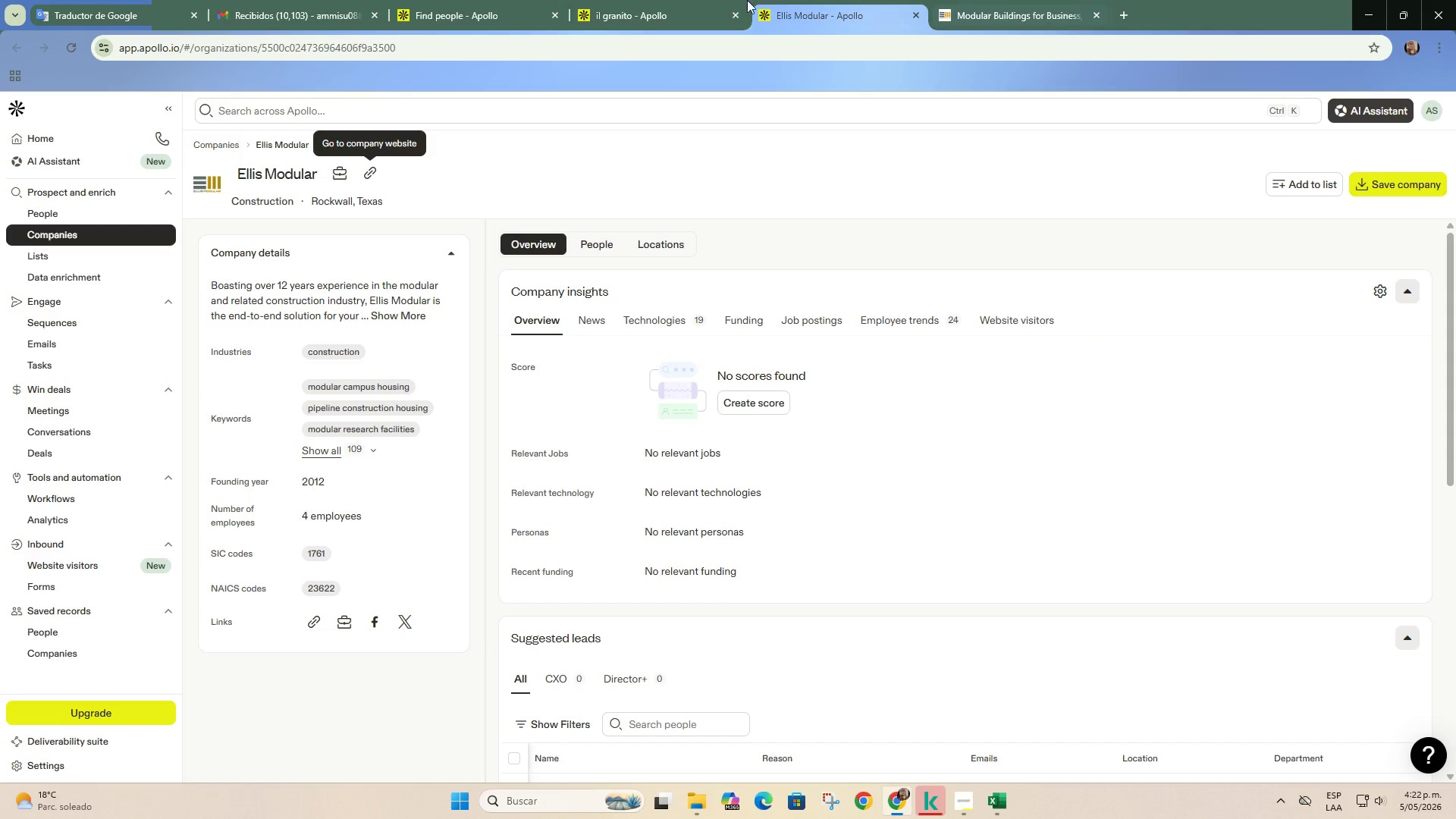 
left_click([661, 0])
 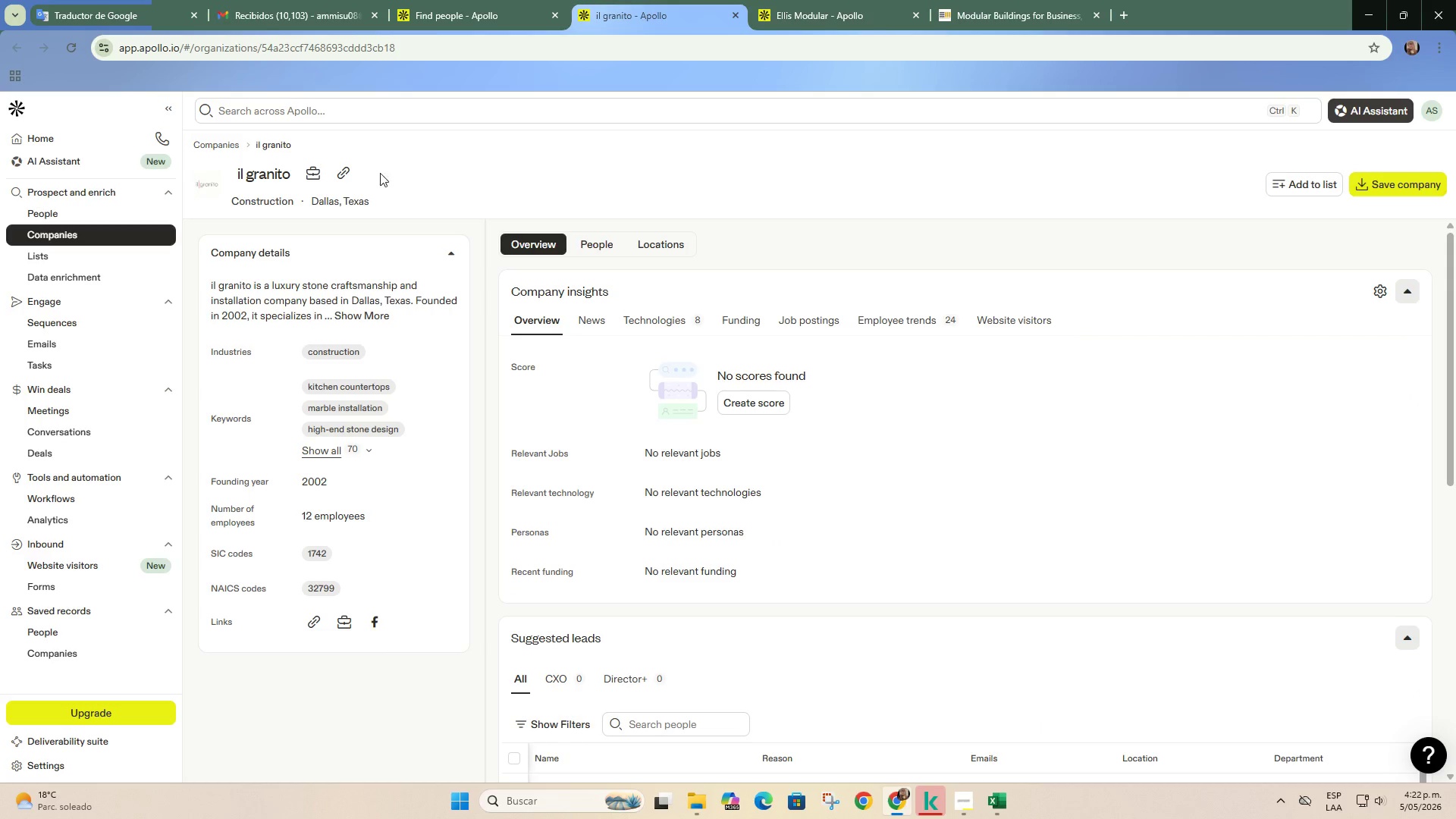 
left_click([350, 168])
 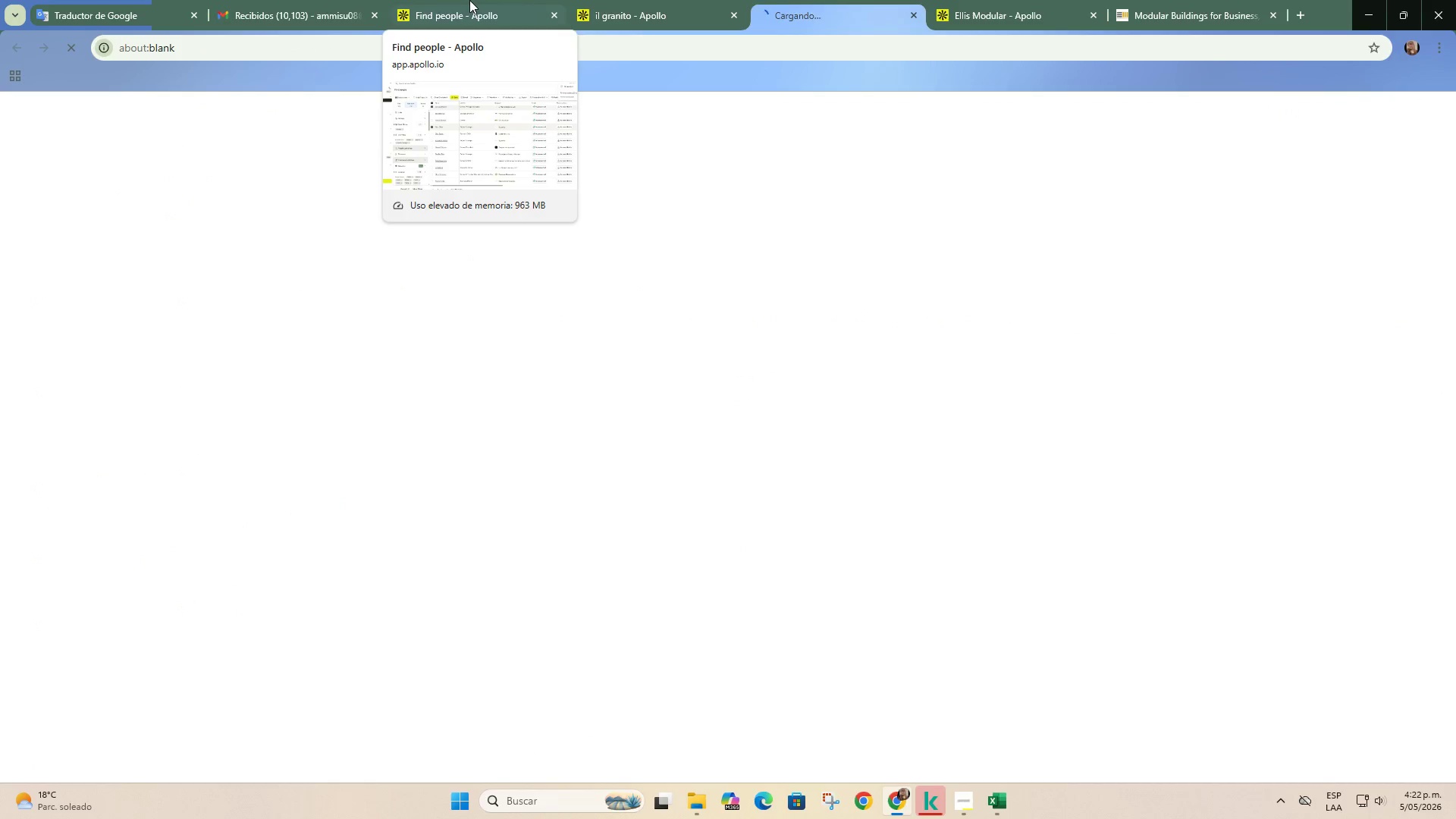 
wait(10.16)
 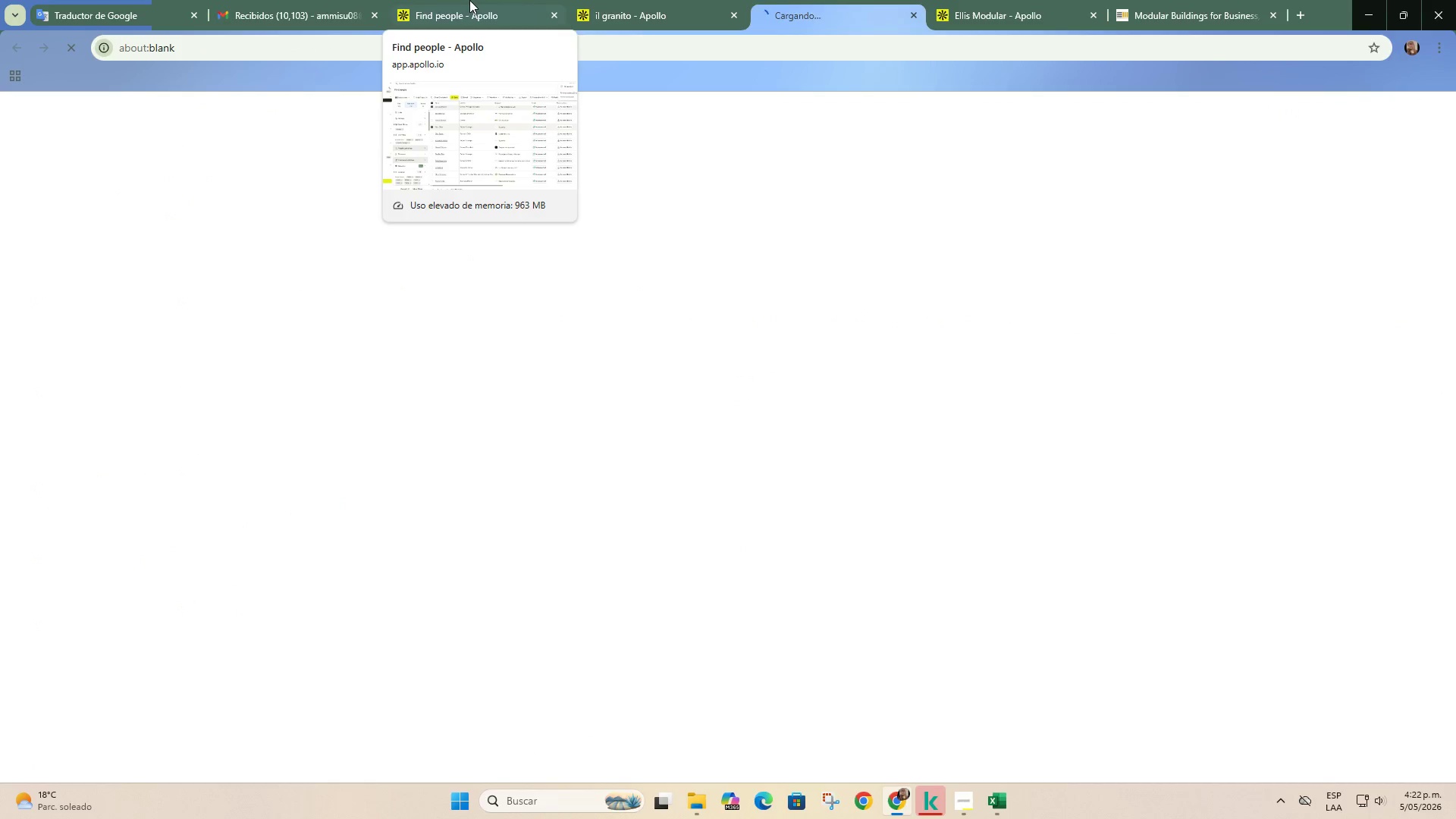 
double_click([1090, 10])
 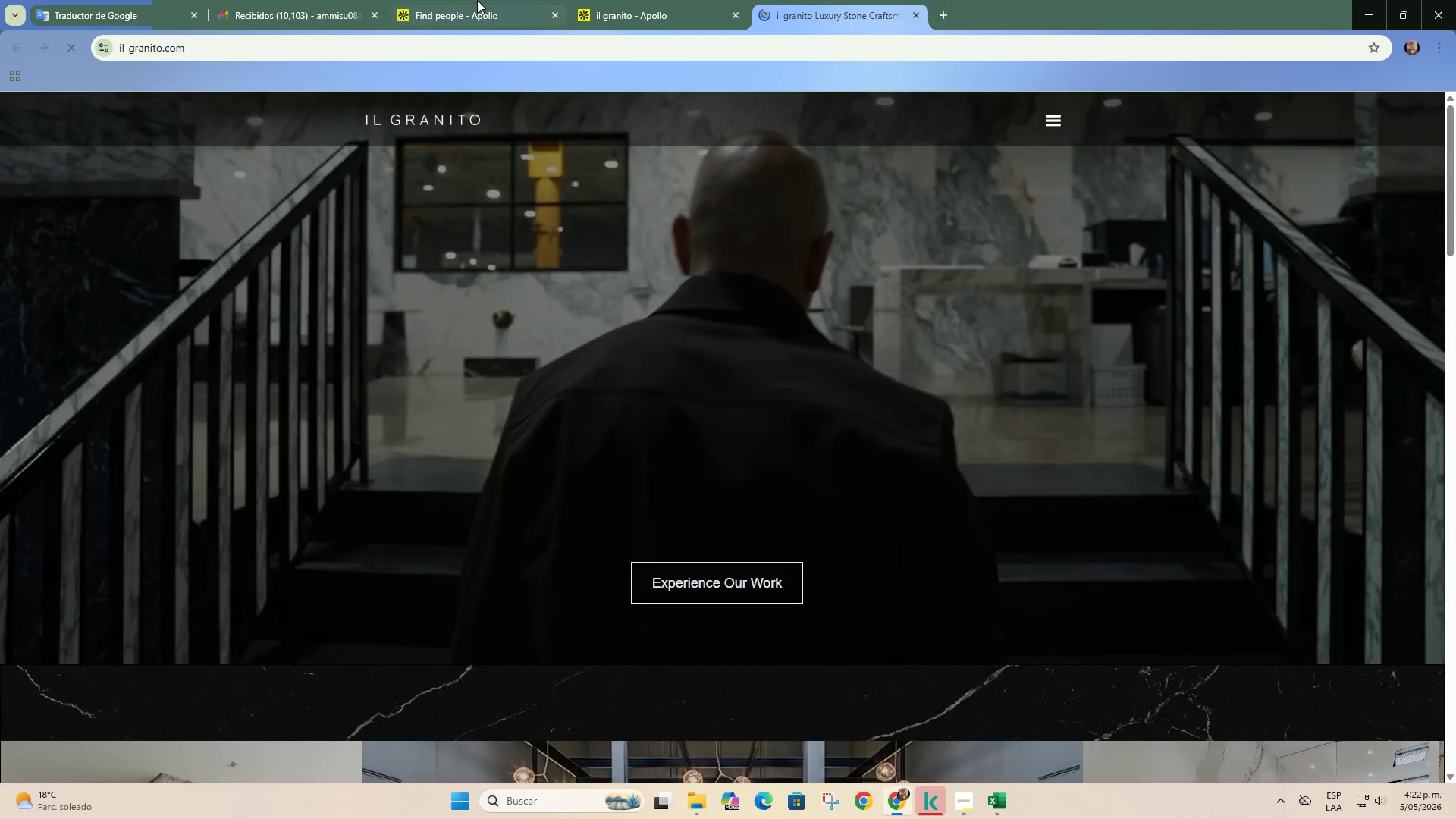 
scroll: coordinate [652, 466], scroll_direction: down, amount: 3.0
 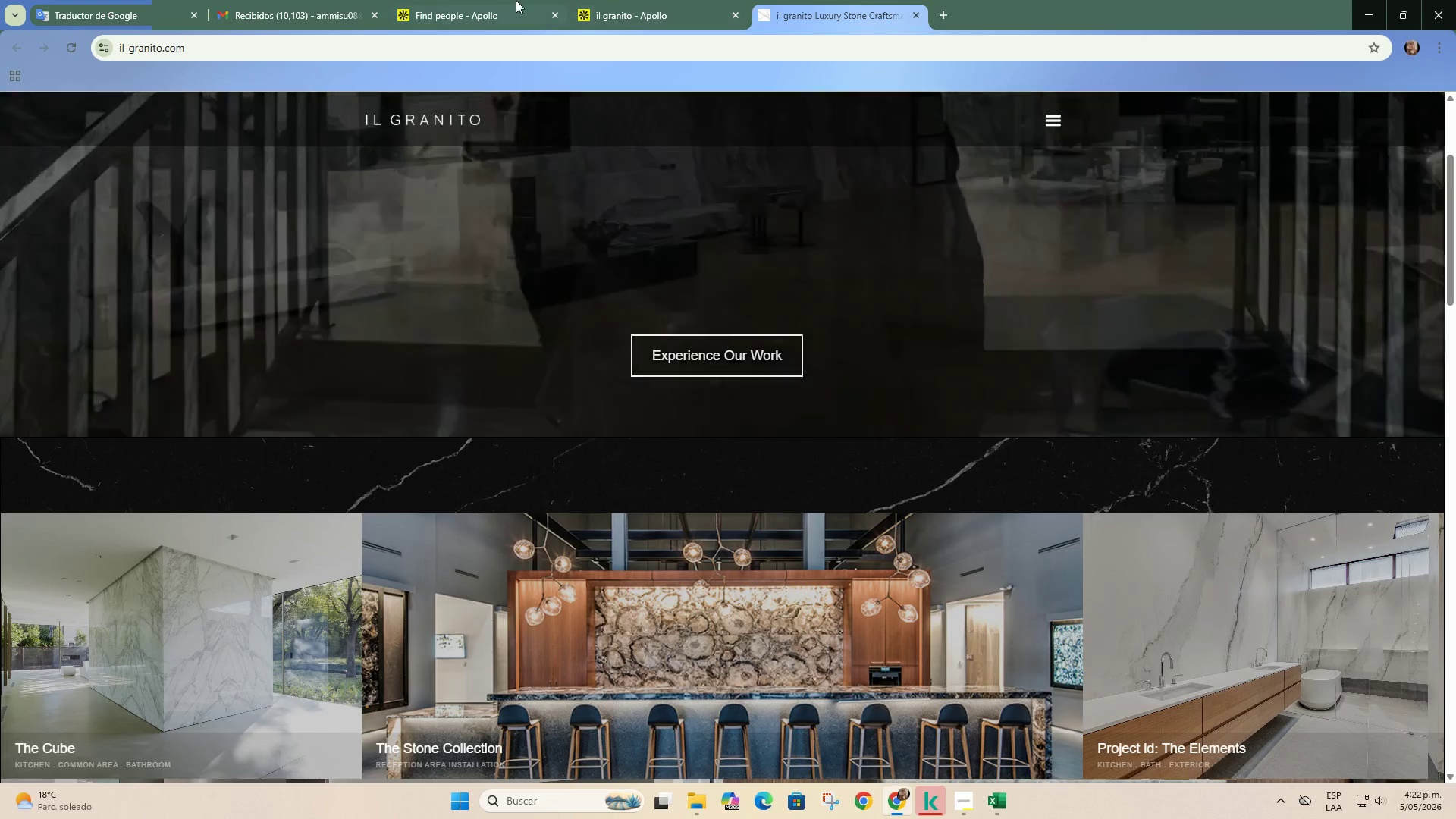 
left_click([510, 0])
 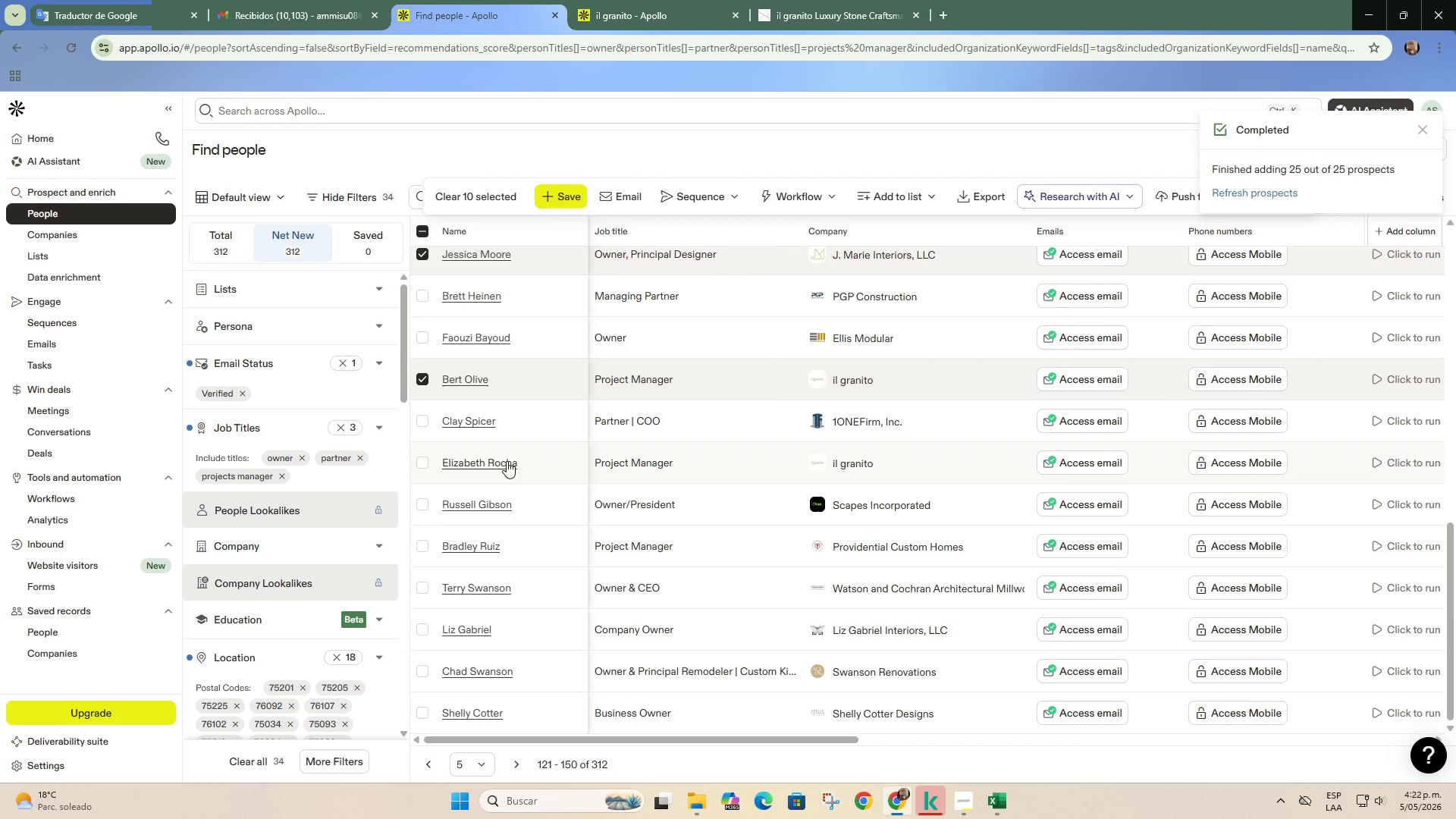 
scroll: coordinate [493, 454], scroll_direction: down, amount: 2.0
 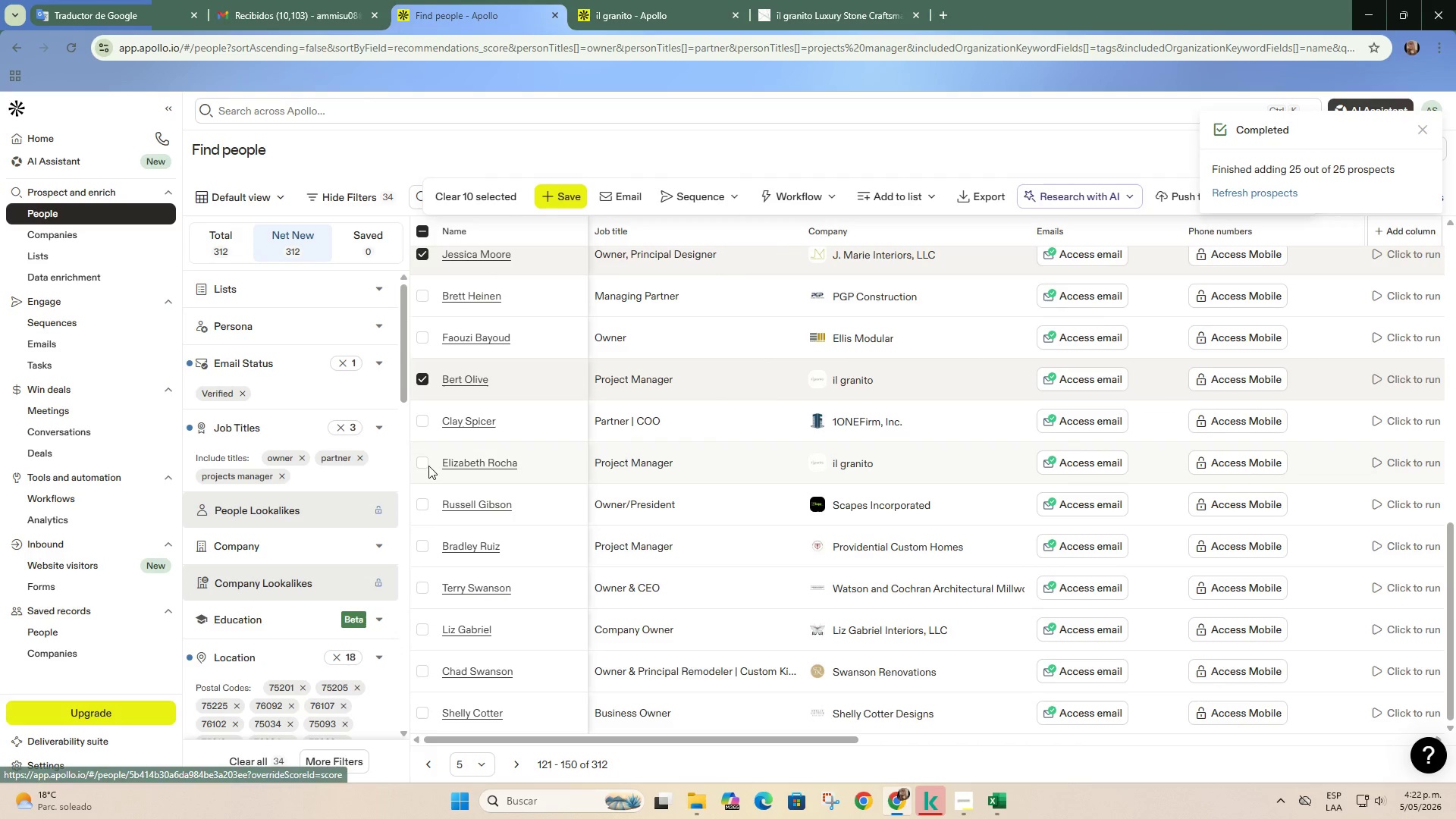 
left_click([426, 463])
 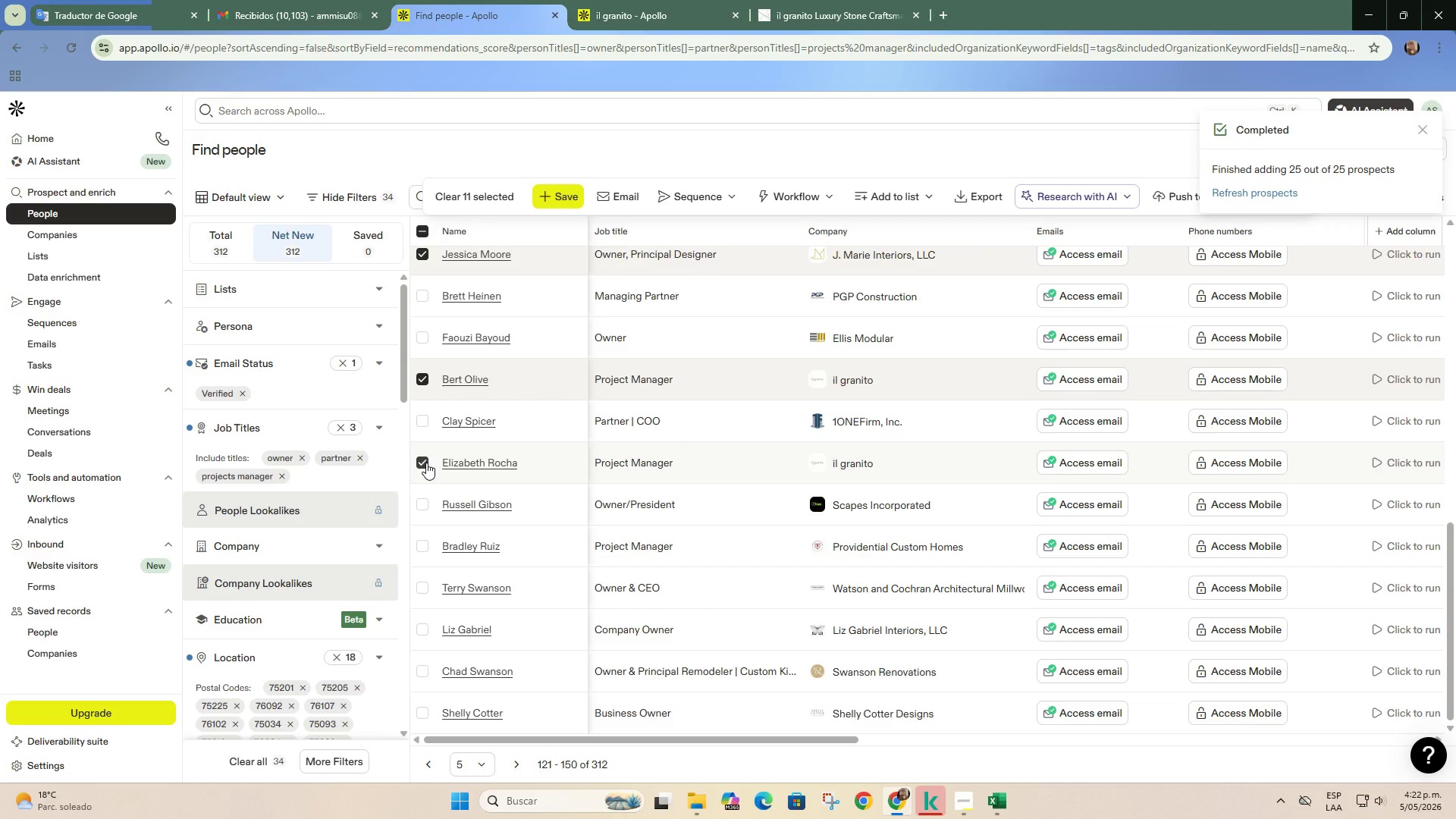 
left_click([426, 463])
 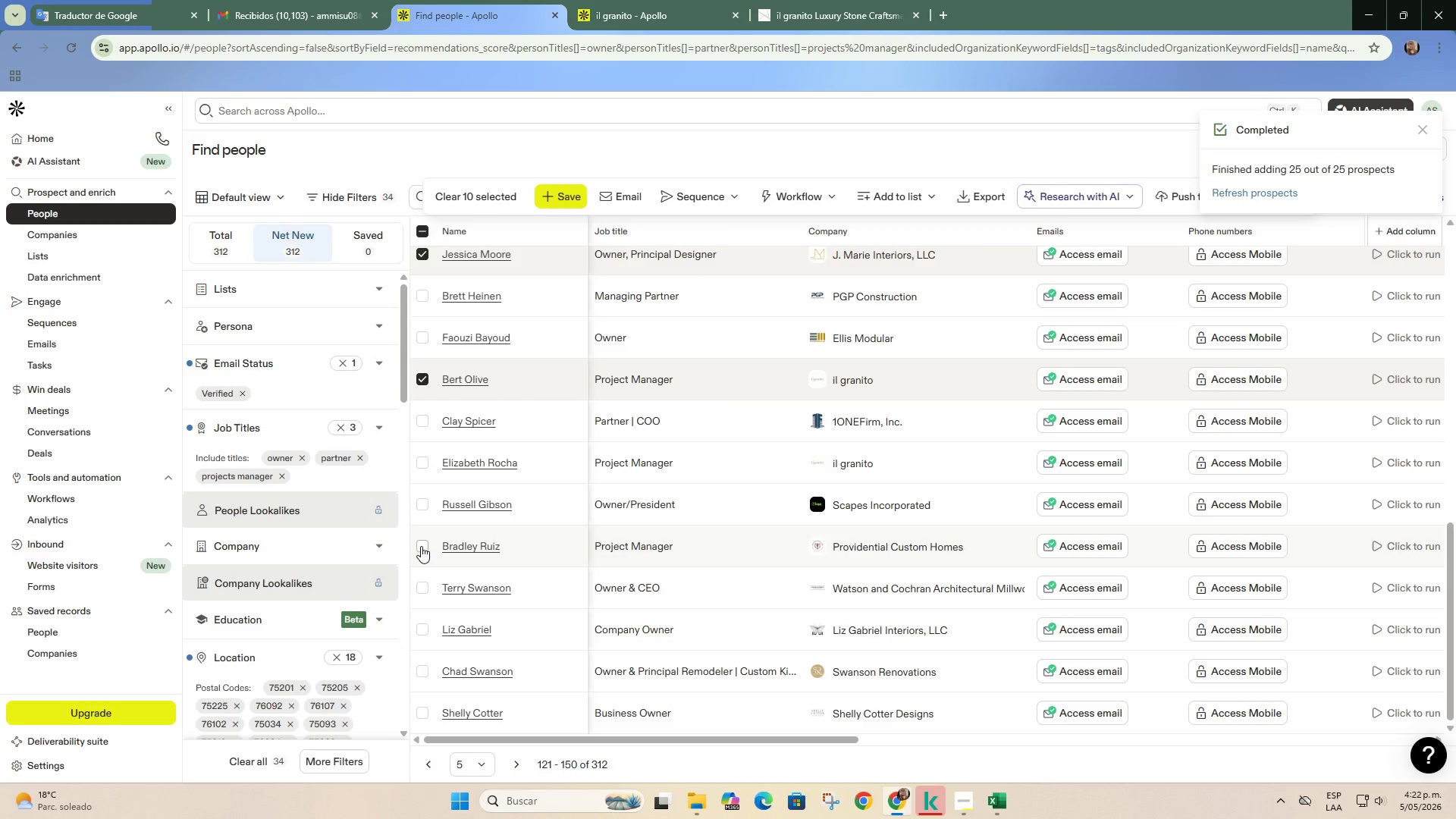 
scroll: coordinate [420, 546], scroll_direction: down, amount: 1.0
 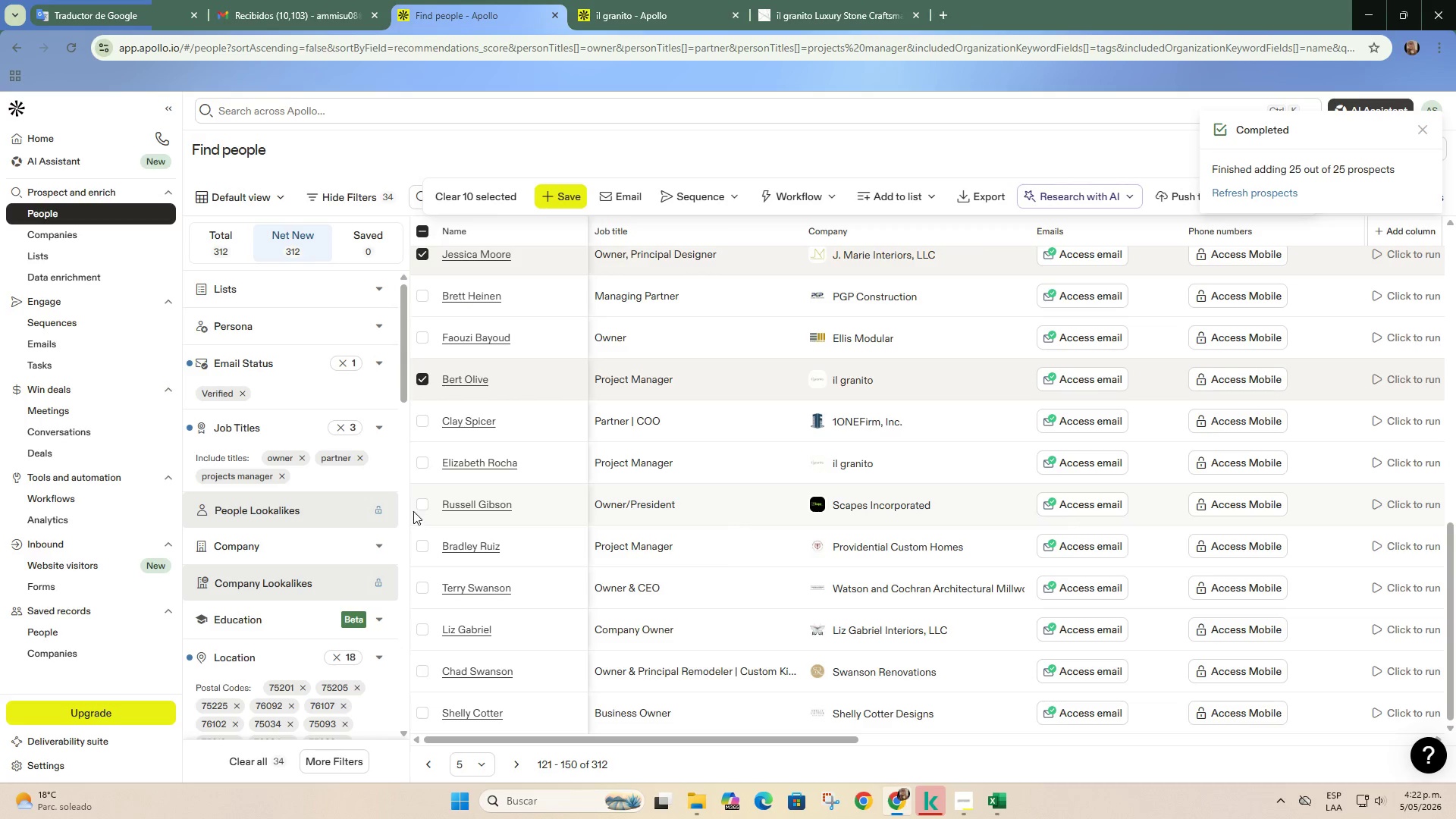 
left_click([415, 505])
 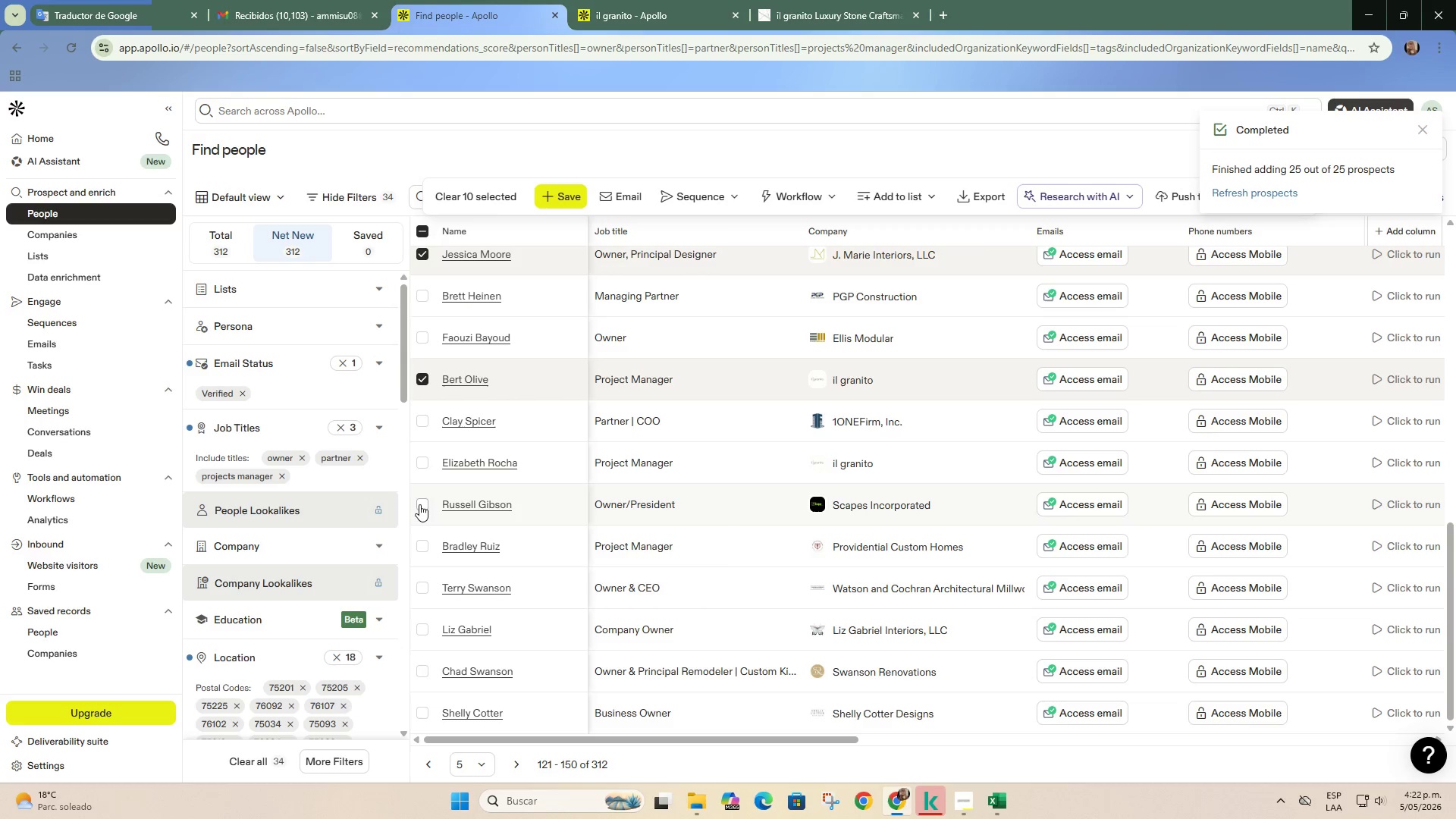 
left_click([420, 504])
 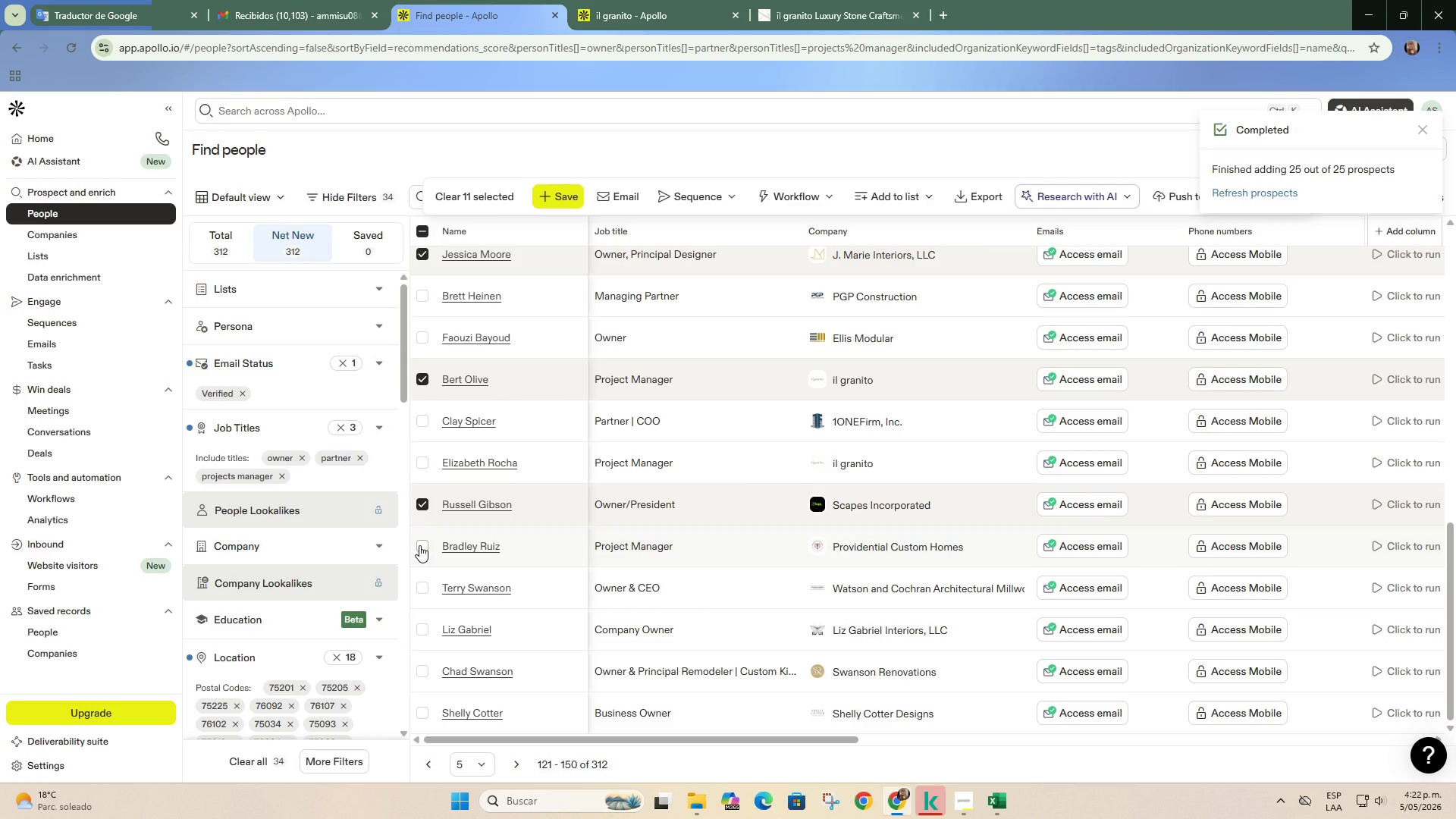 
left_click([419, 545])
 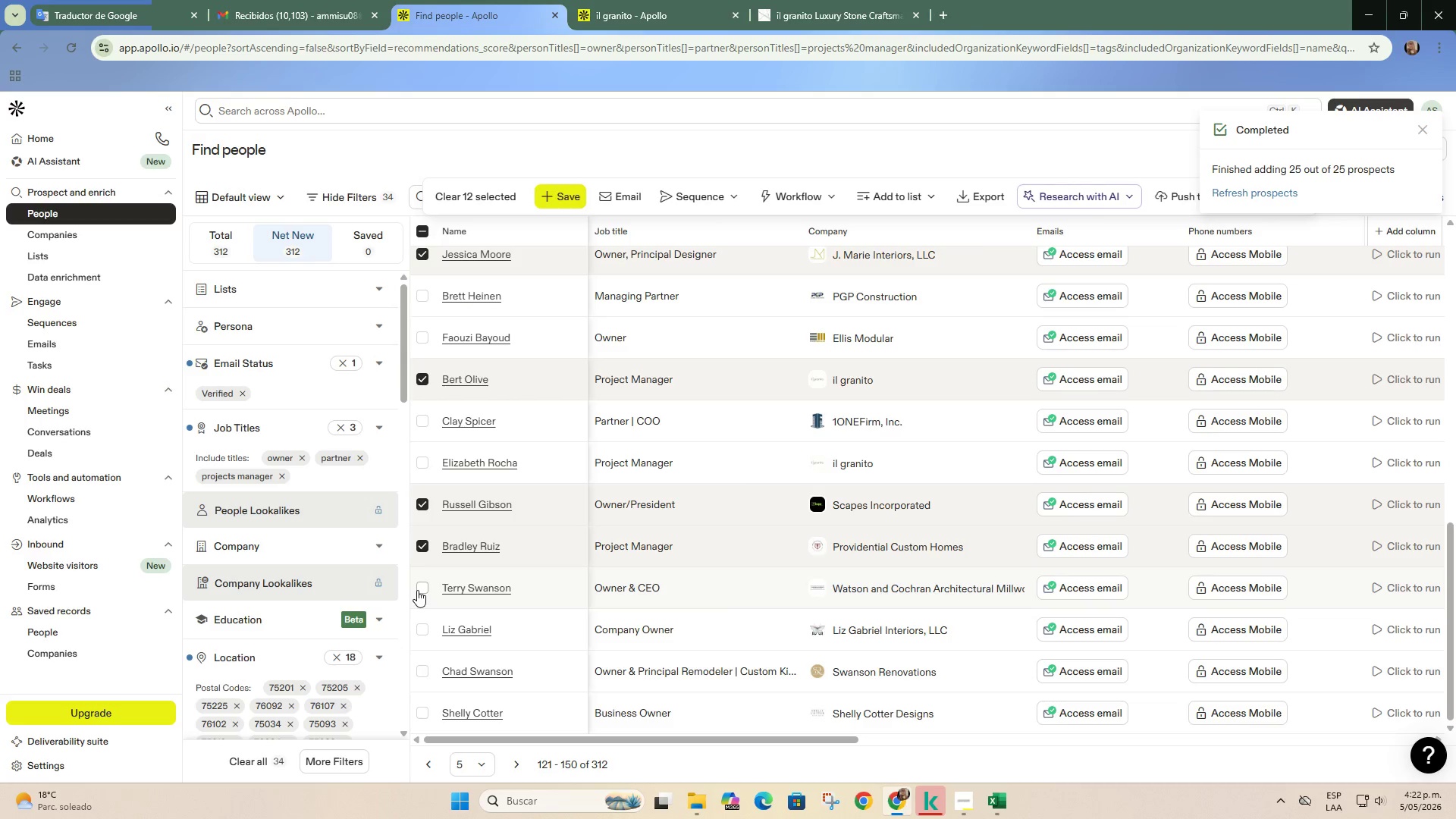 
left_click([417, 590])
 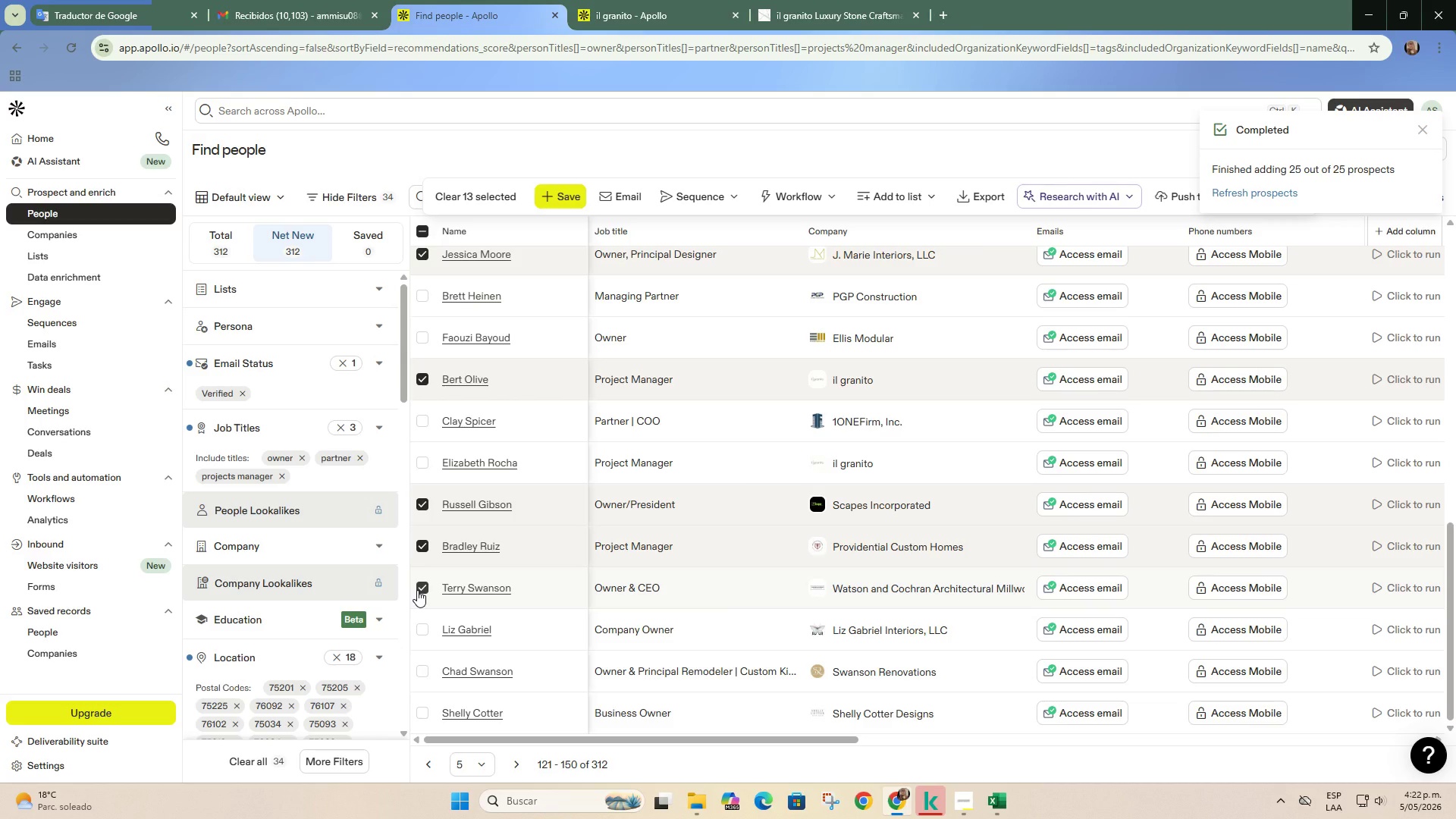 
left_click([417, 590])
 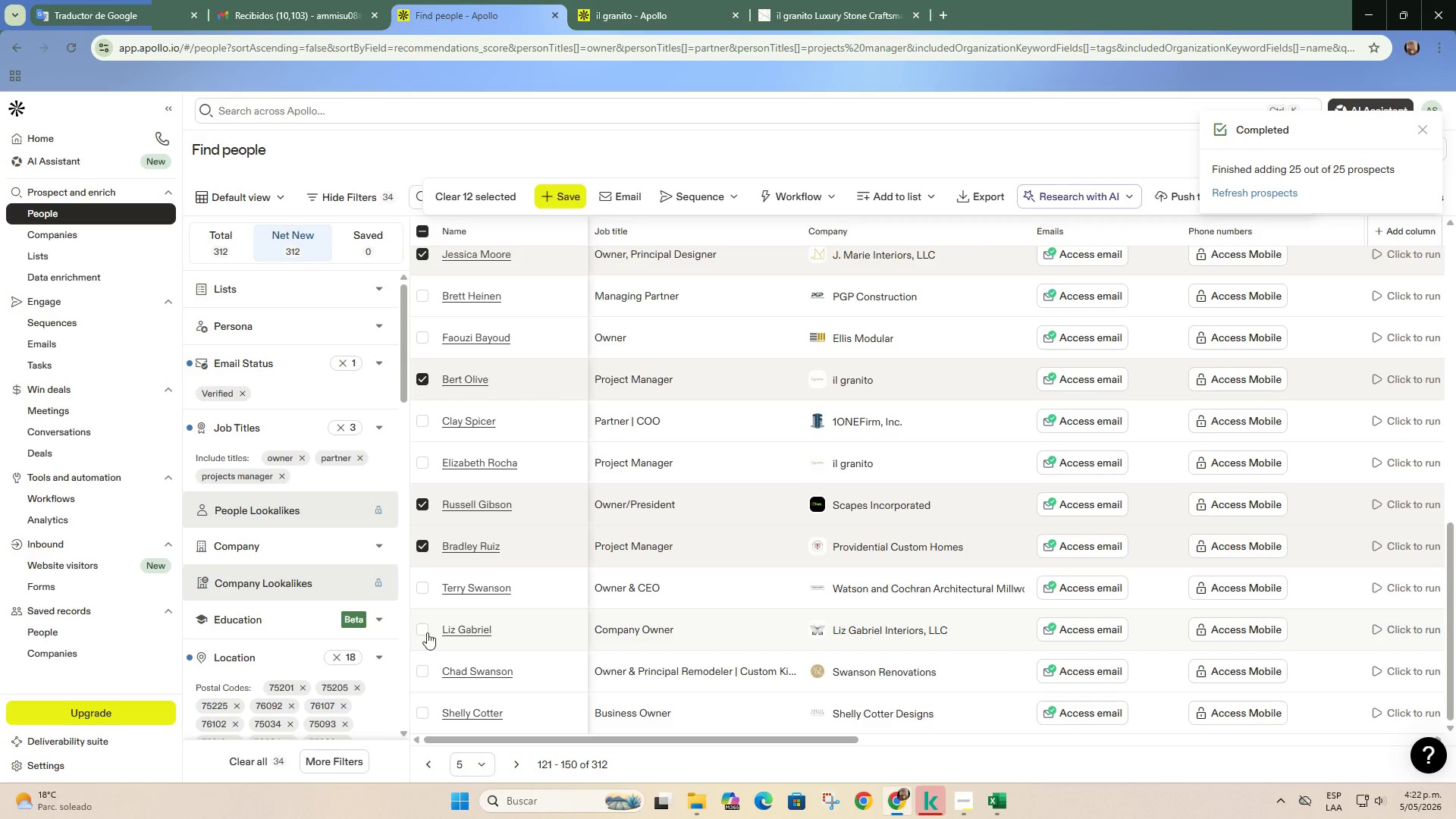 
left_click([427, 630])
 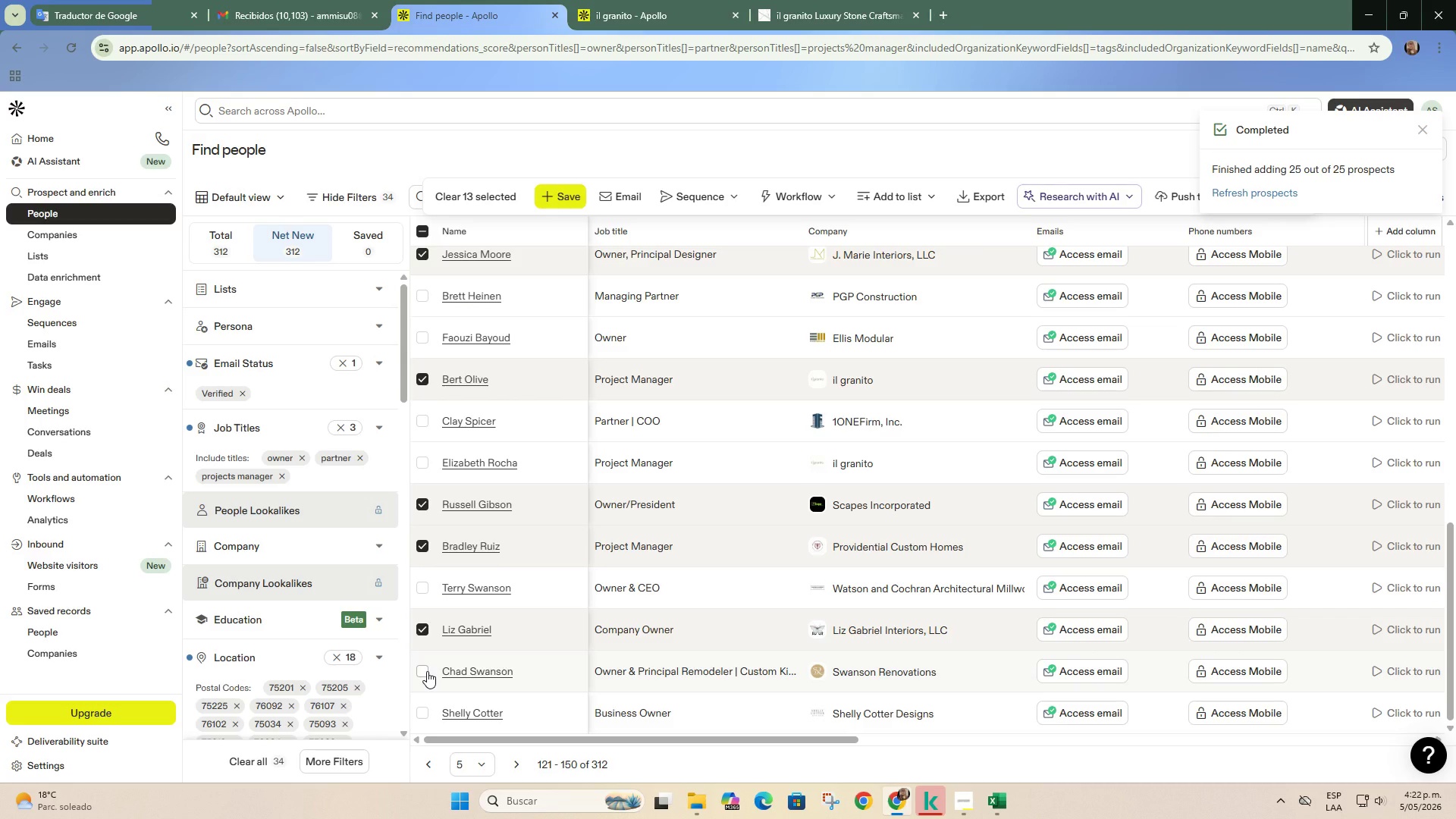 
left_click([423, 672])
 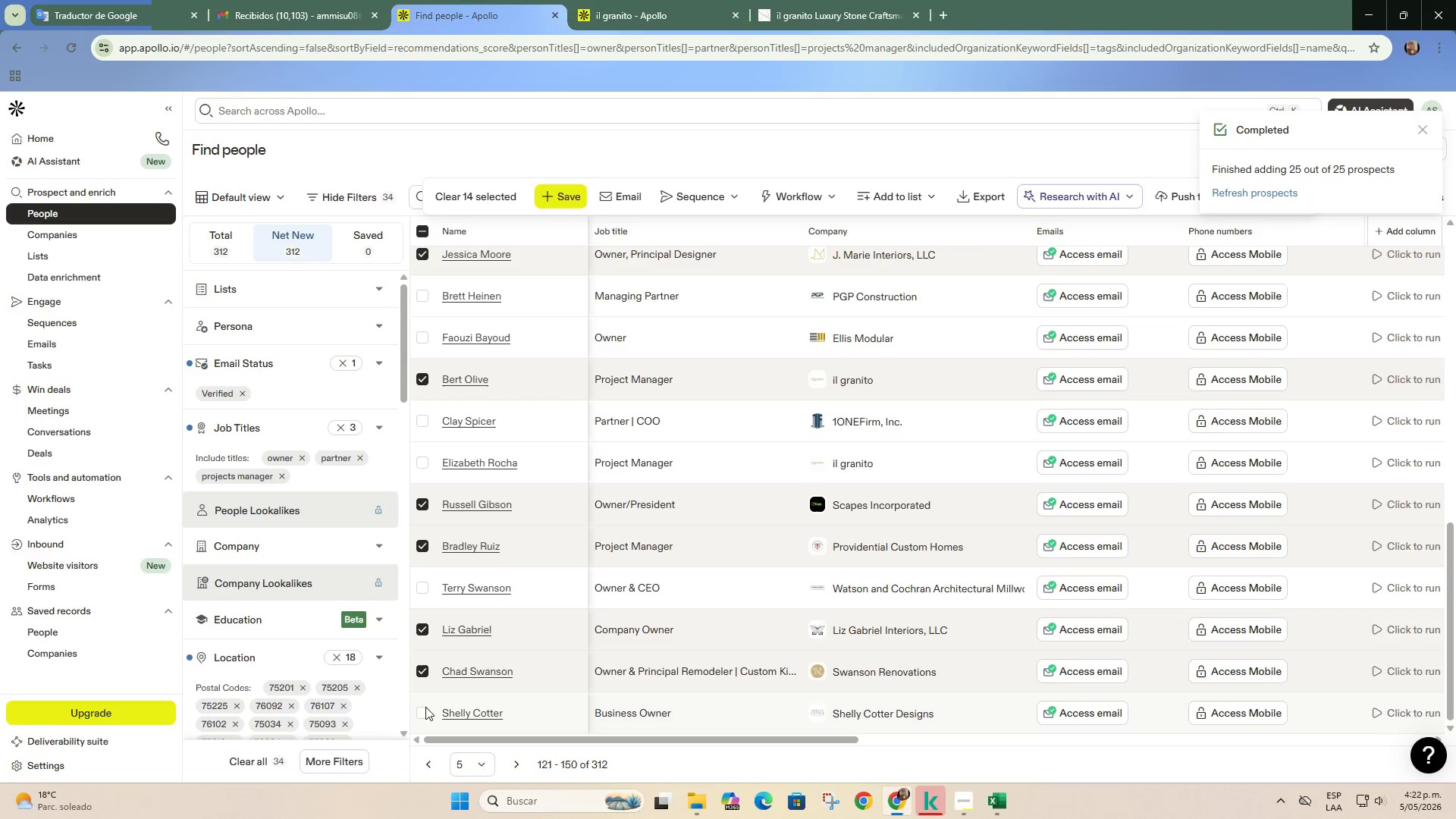 
left_click([425, 711])
 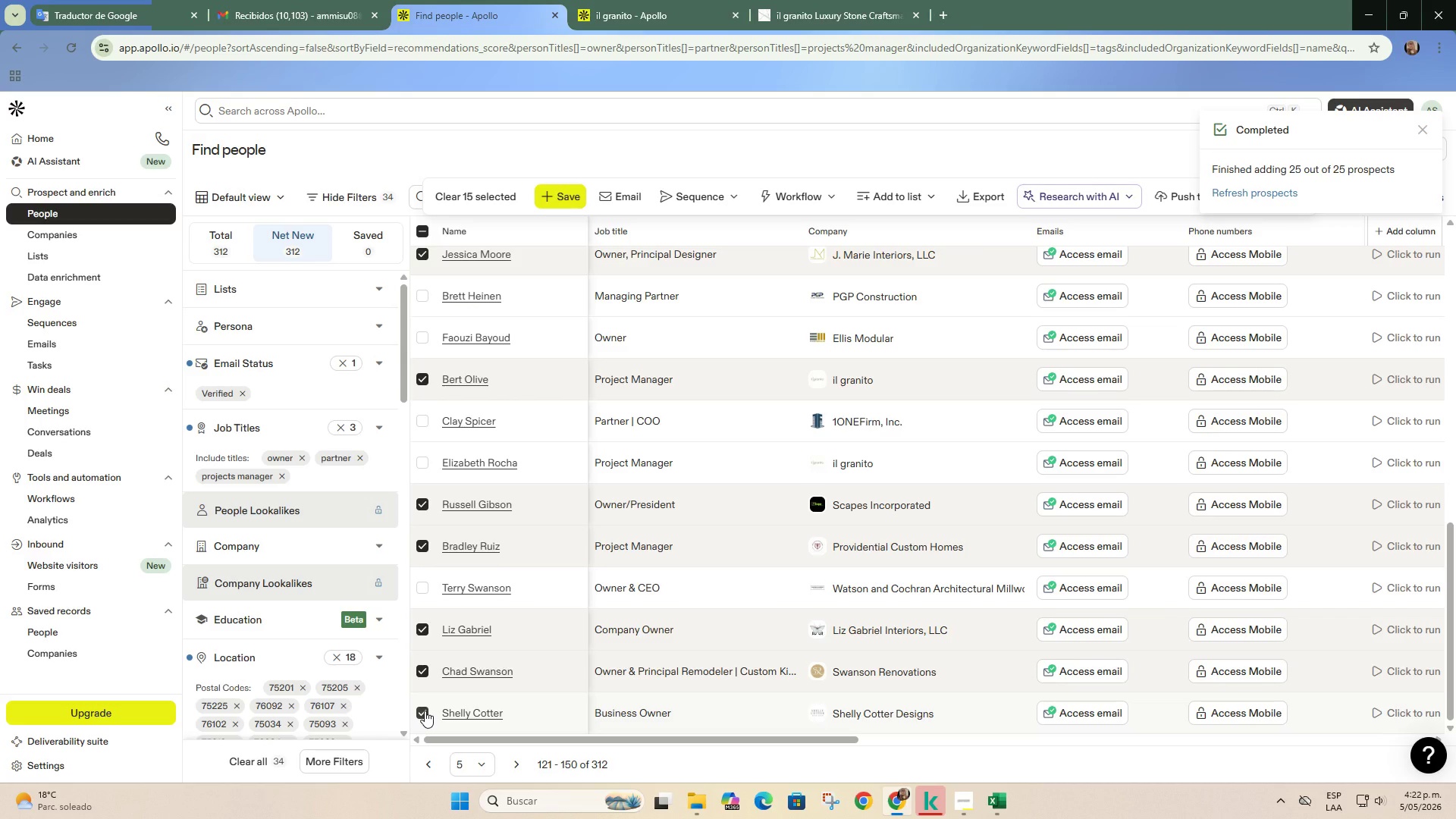 
left_click([425, 711])
 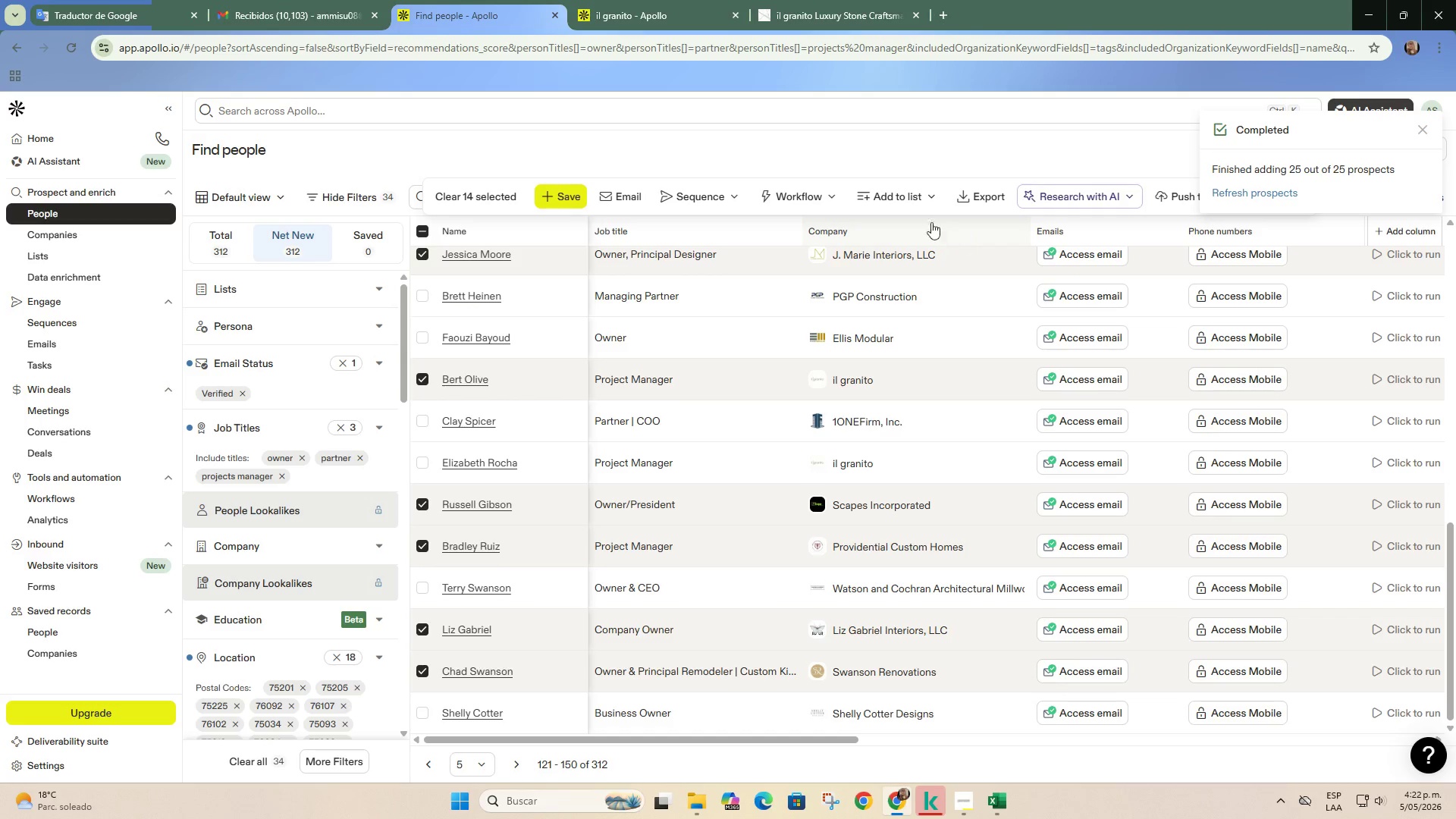 
left_click([925, 198])
 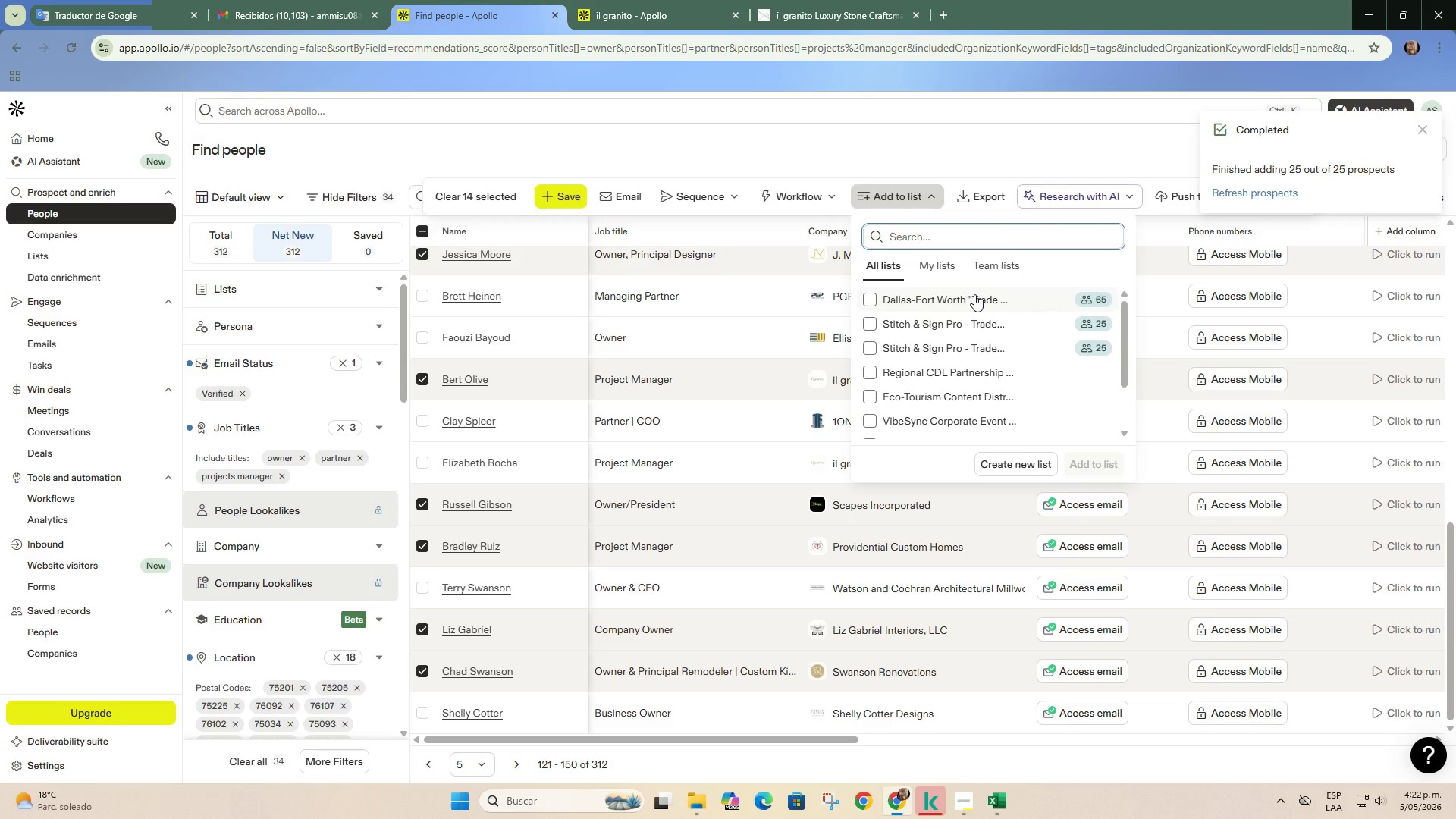 
left_click([974, 294])
 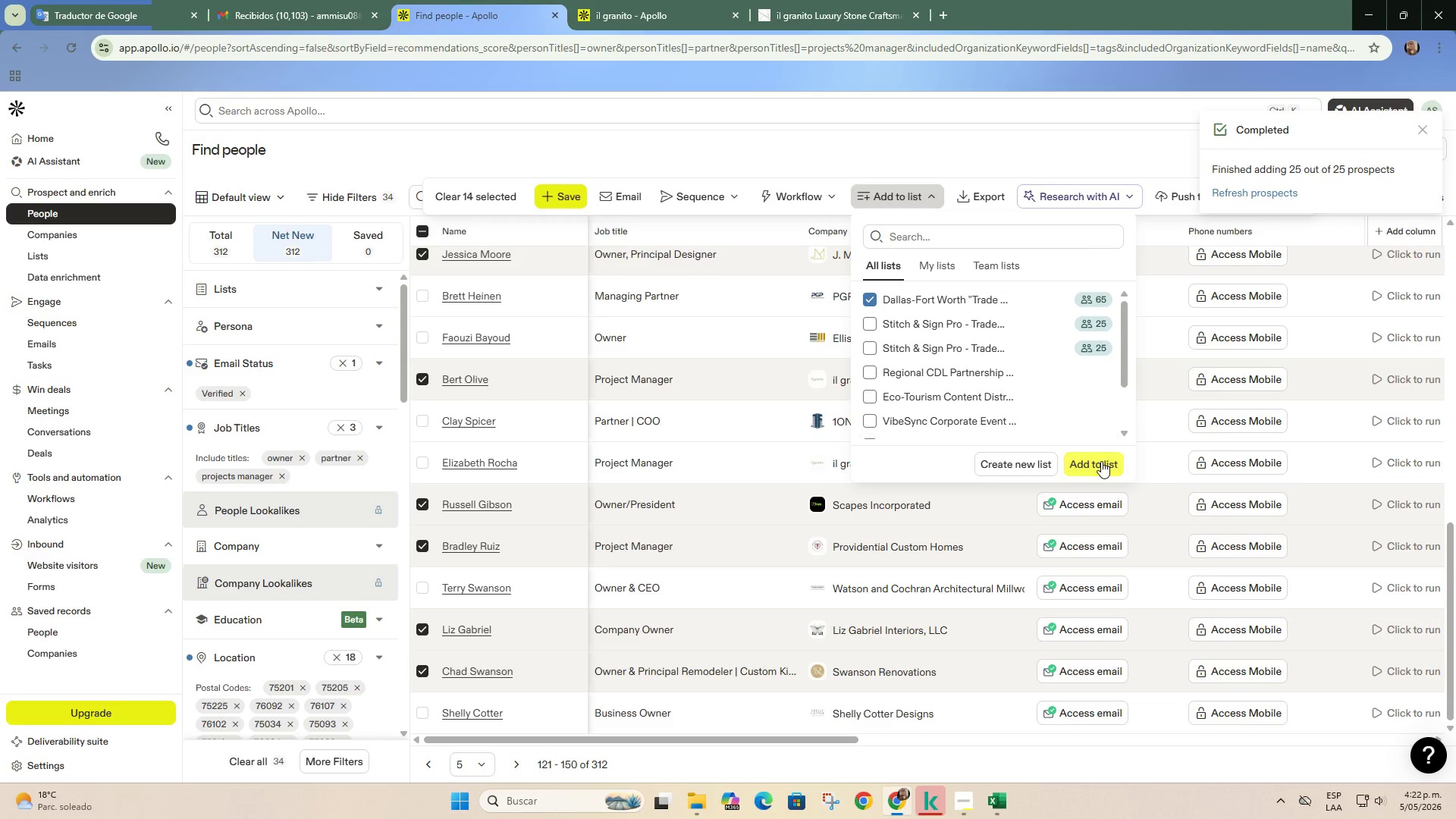 
left_click([1101, 461])
 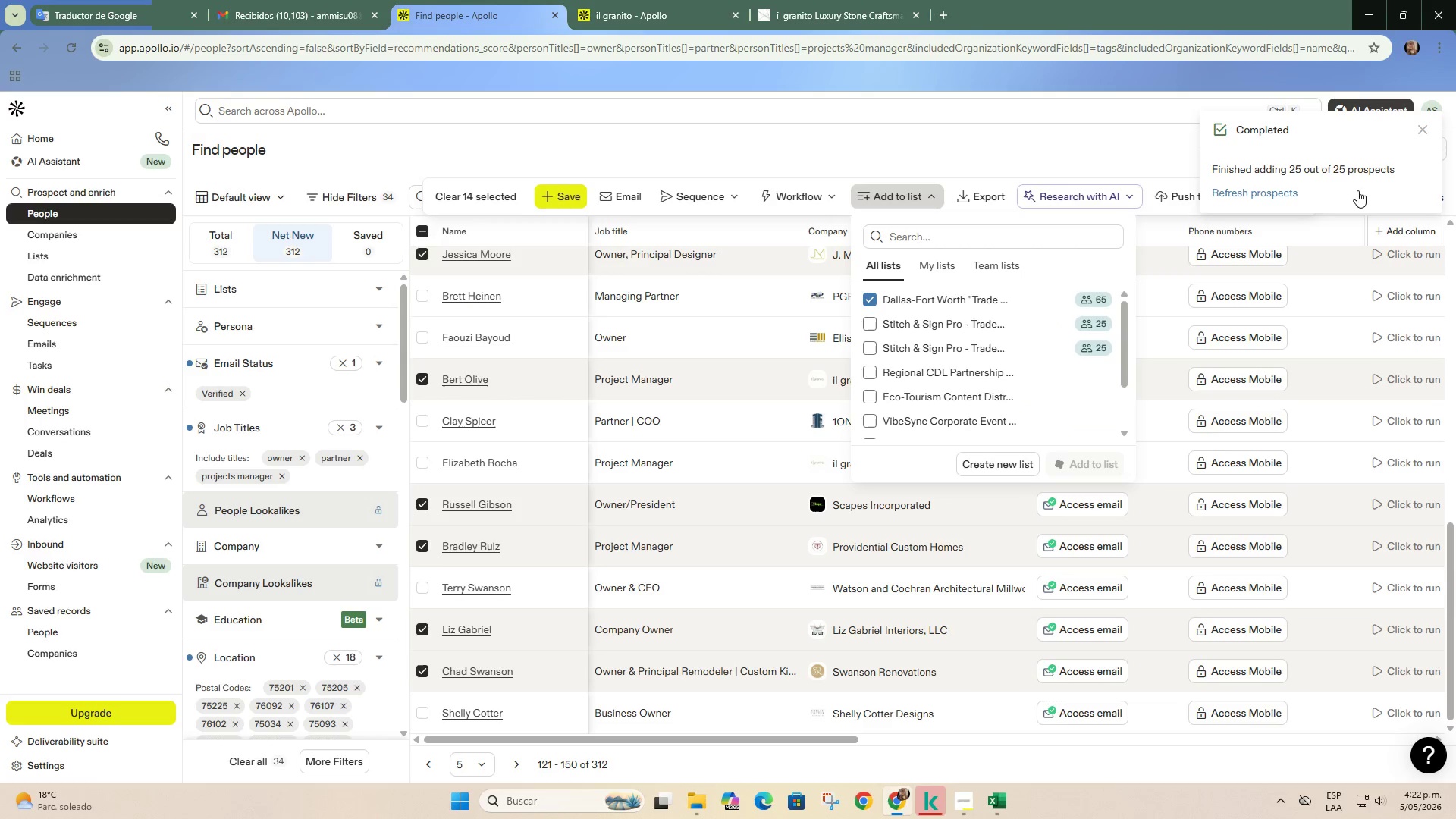 
left_click([1418, 132])
 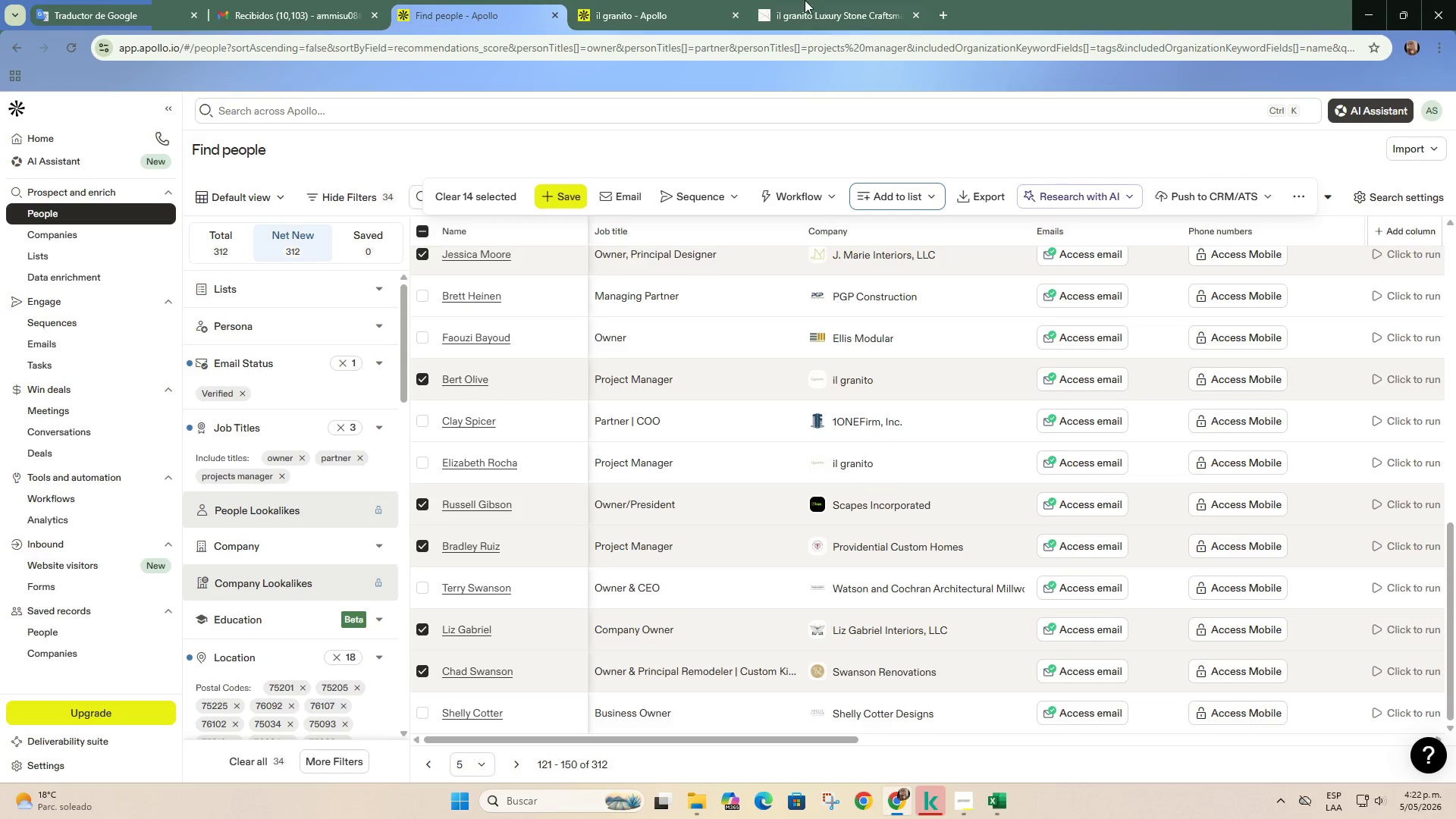 
left_click([814, 0])
 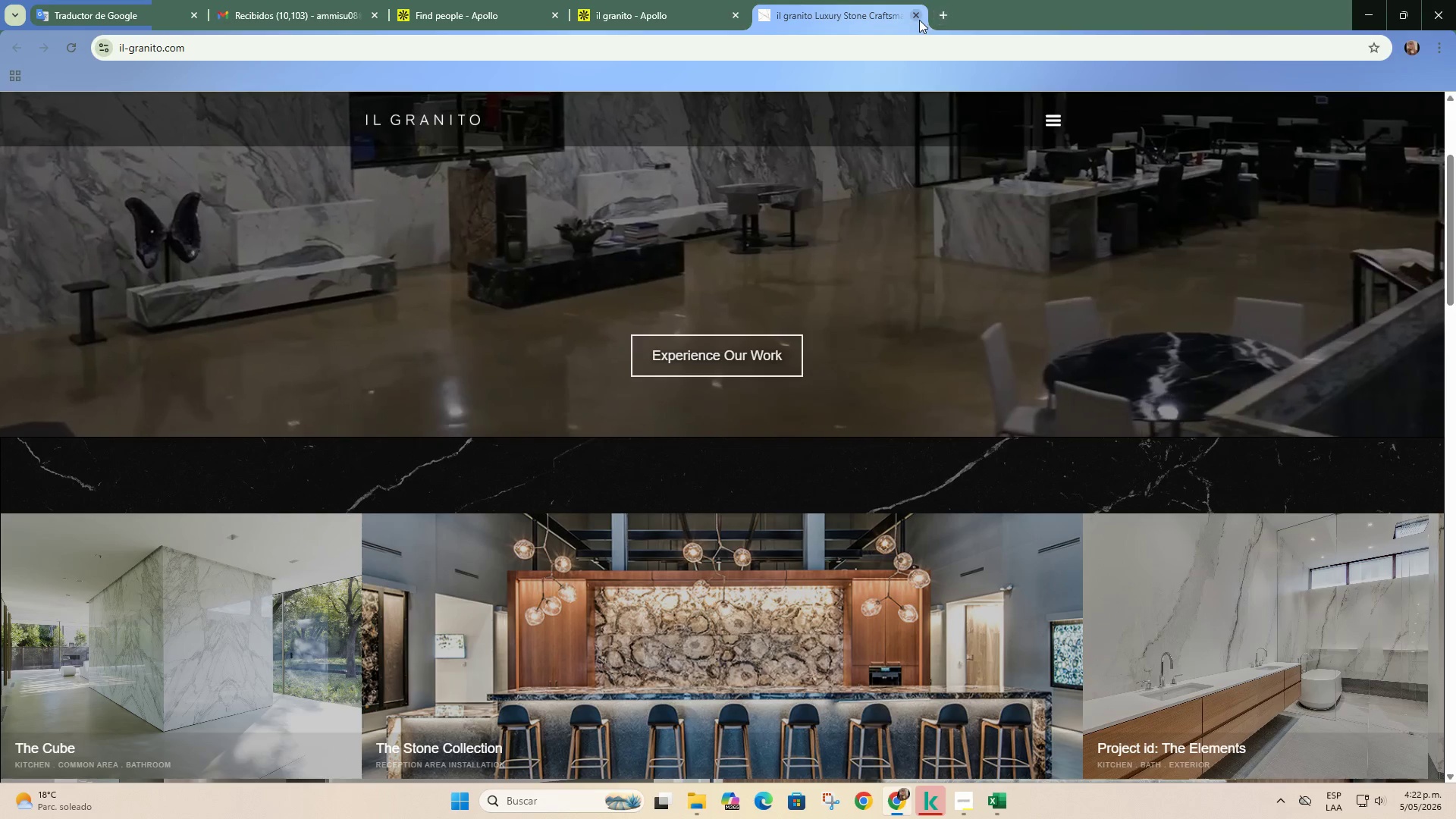 
left_click([918, 20])
 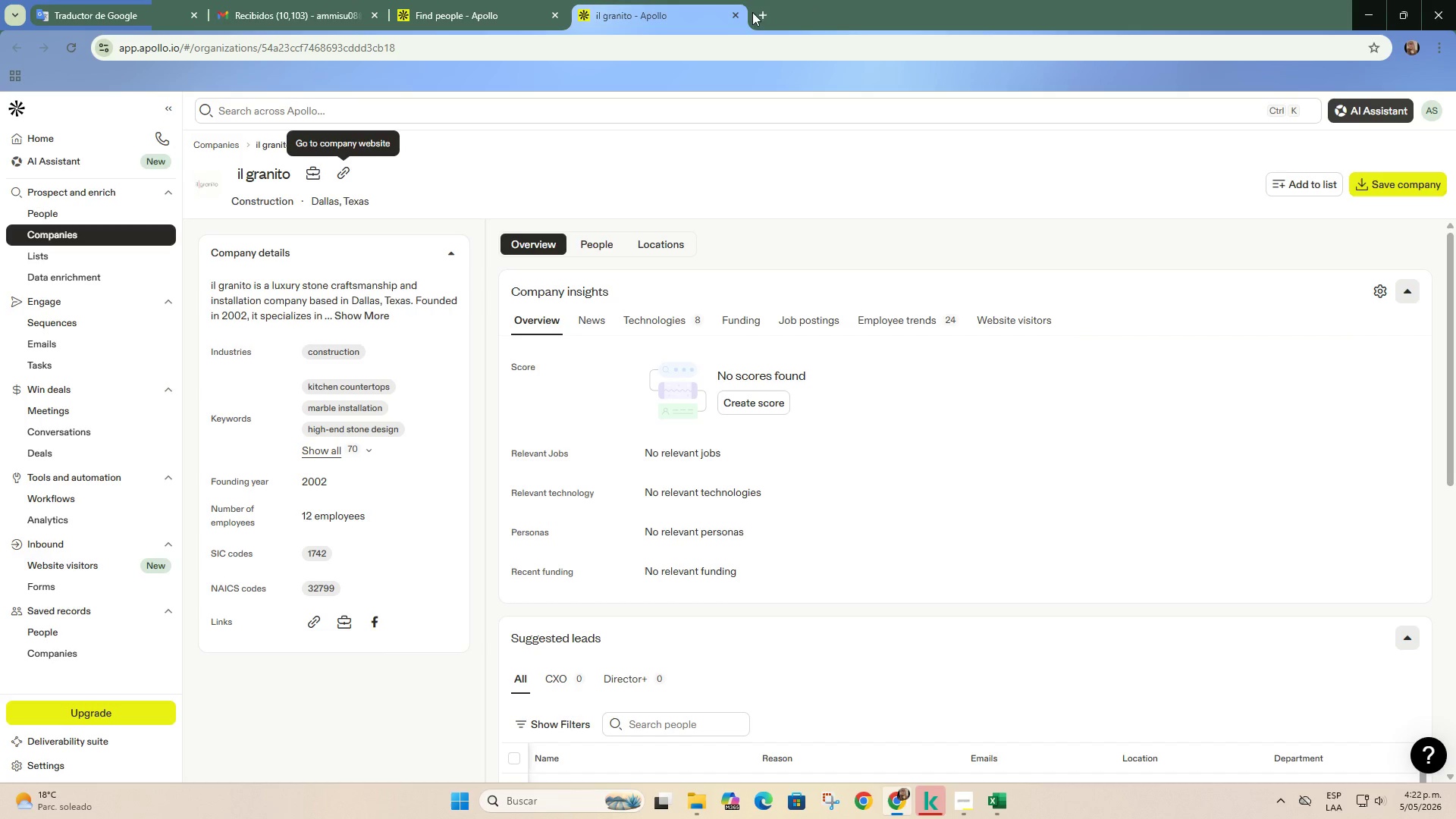 
left_click([740, 14])
 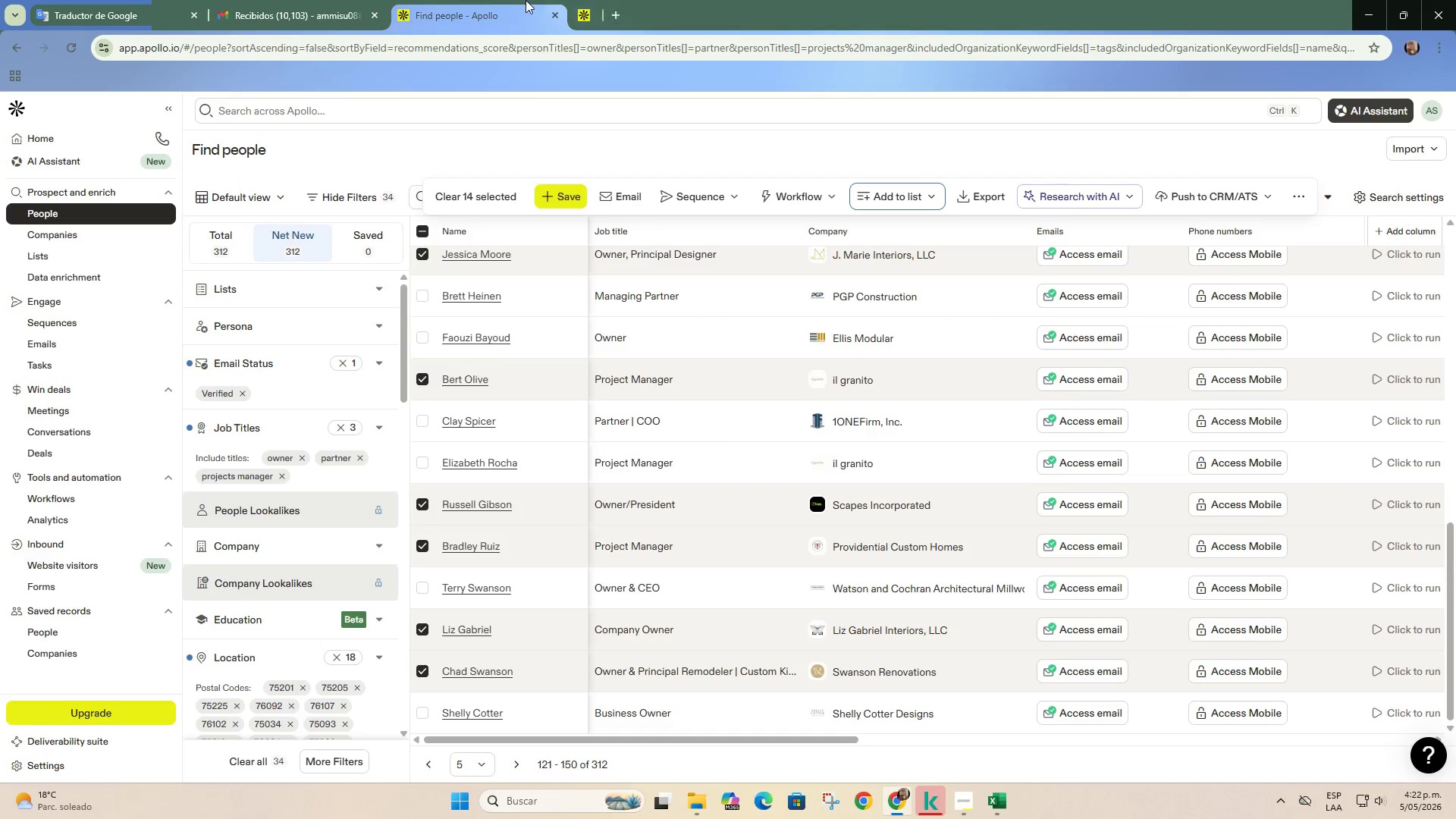 
left_click([525, 0])
 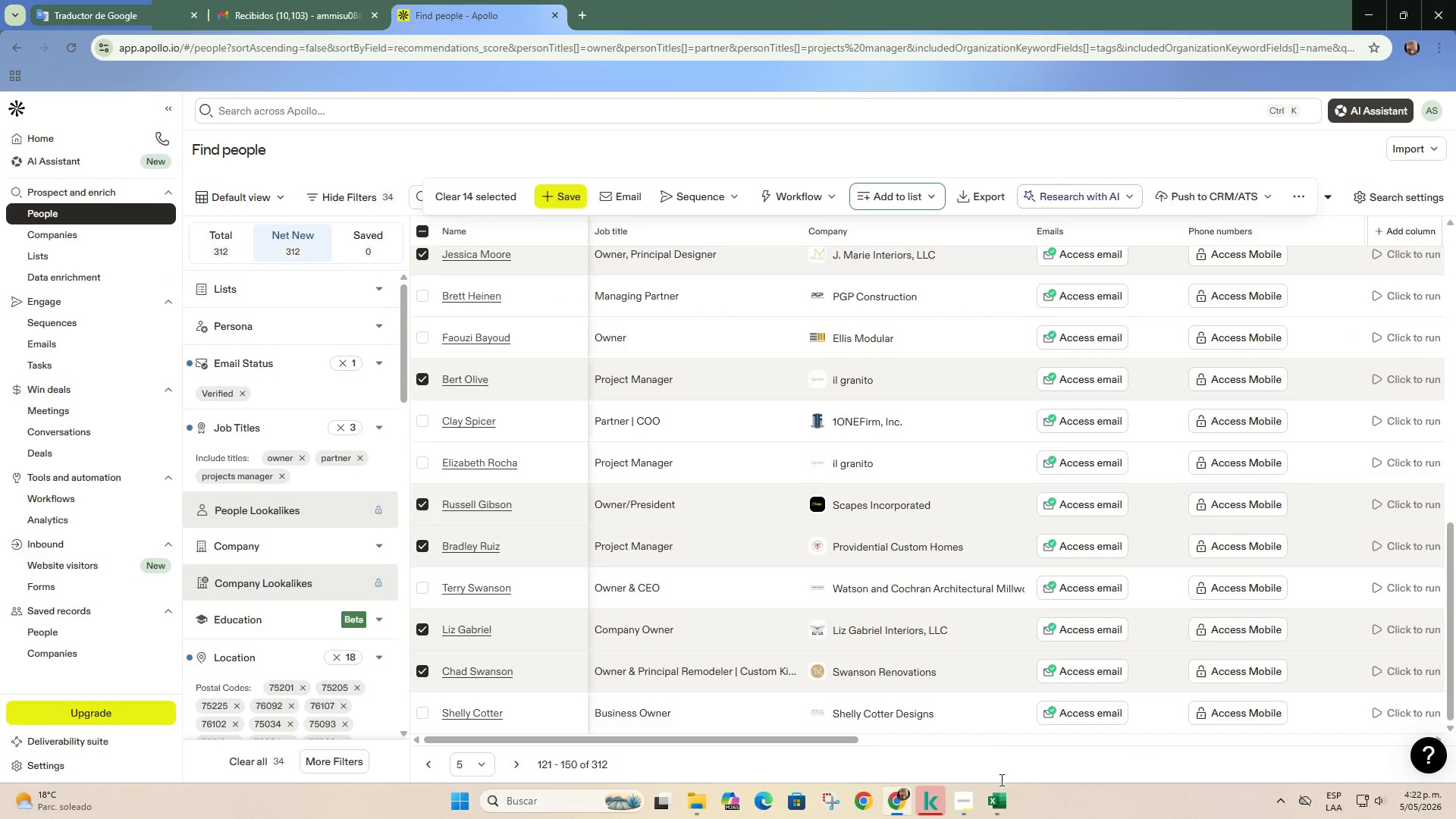 
left_click([1003, 800])
 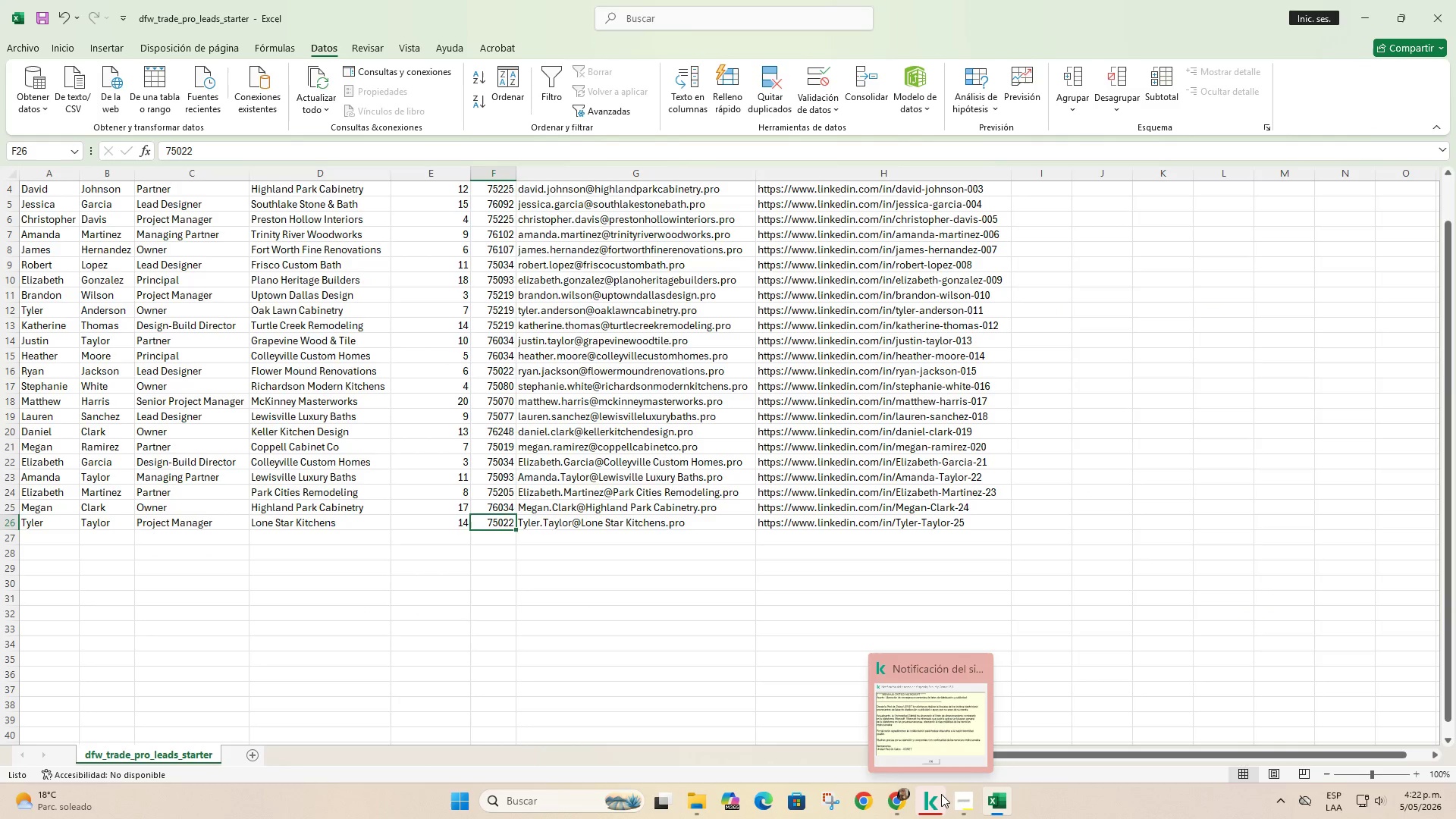 
double_click([956, 796])